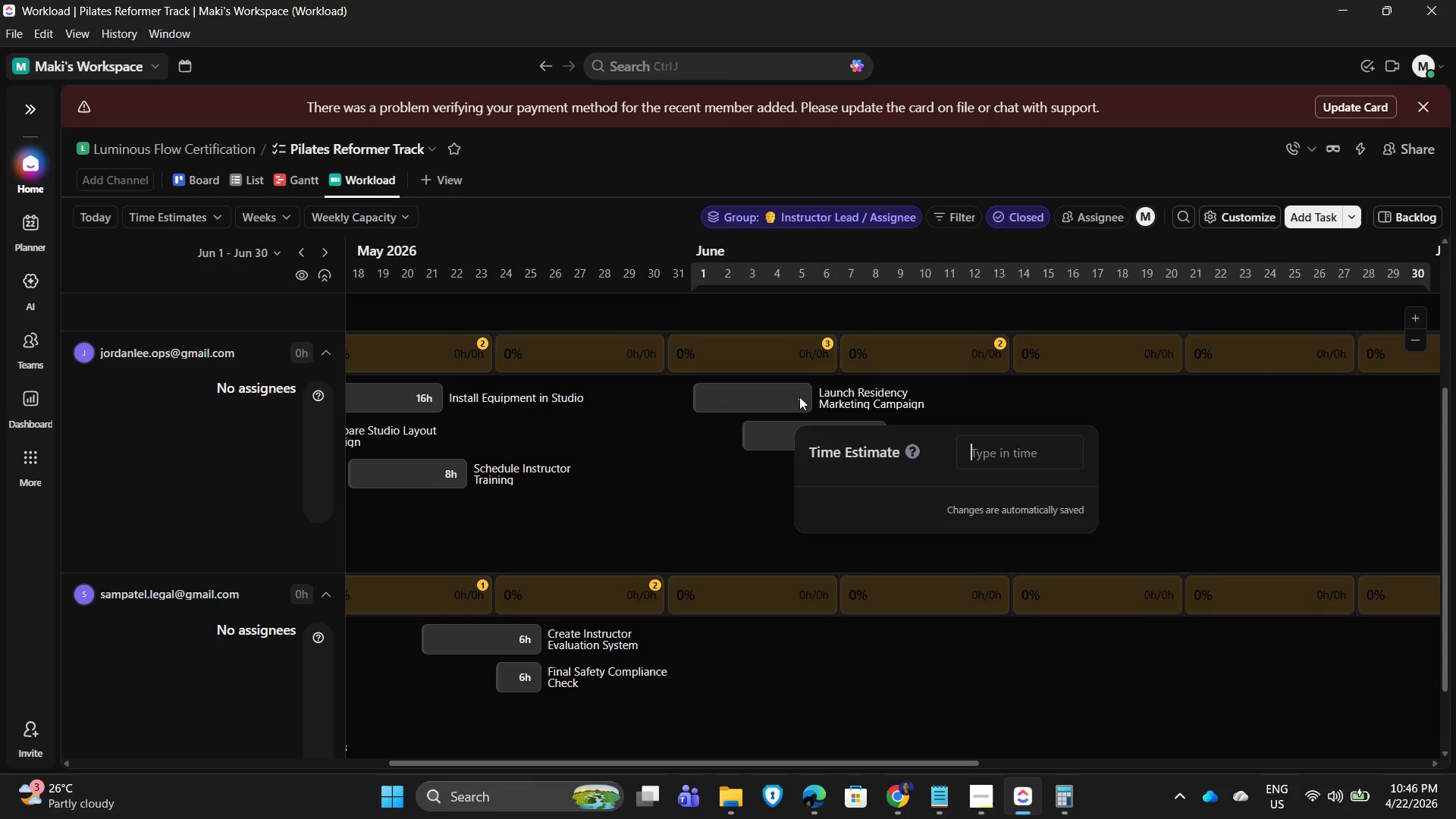 
key(Numpad1)
 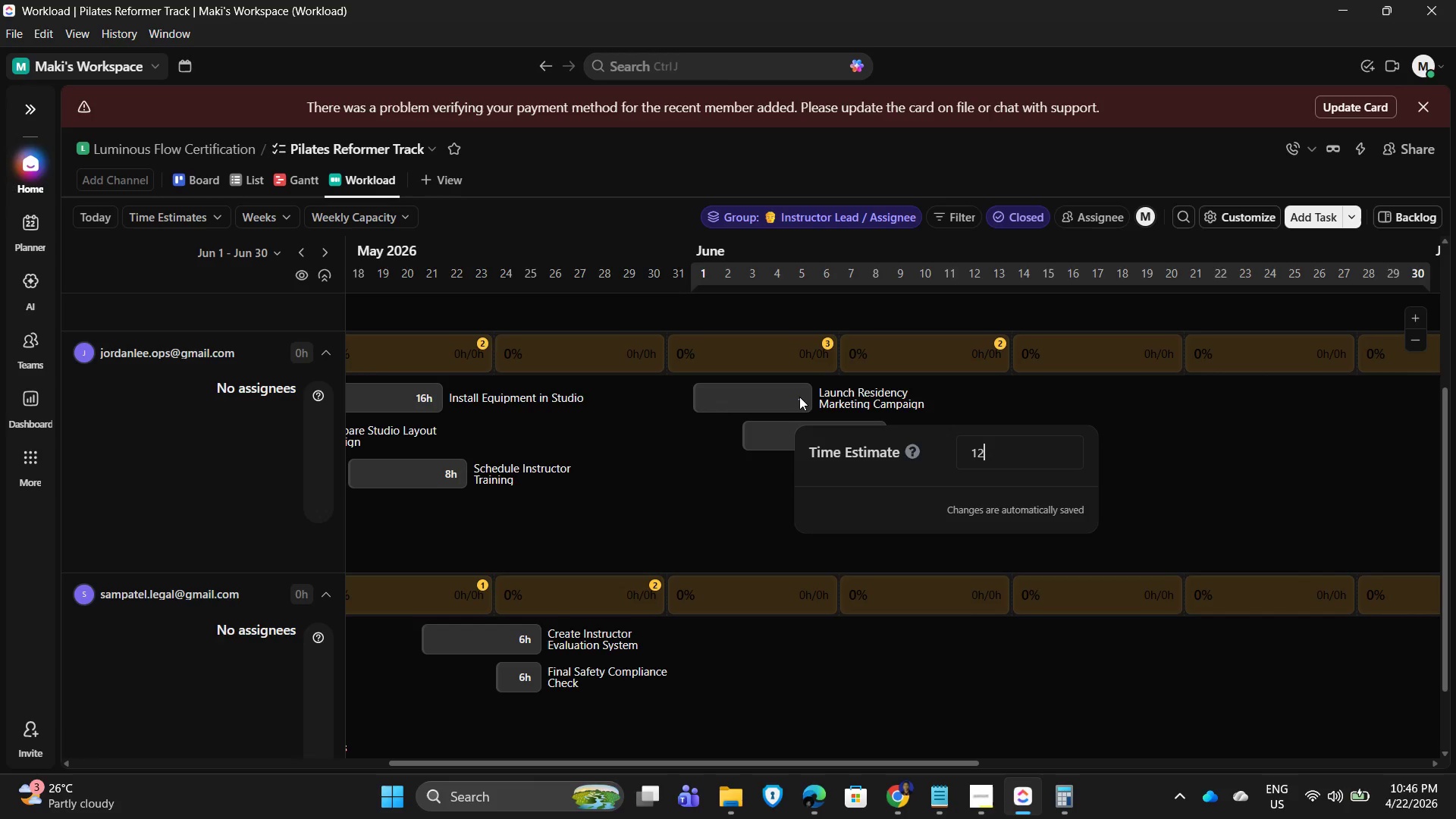 
key(Numpad2)
 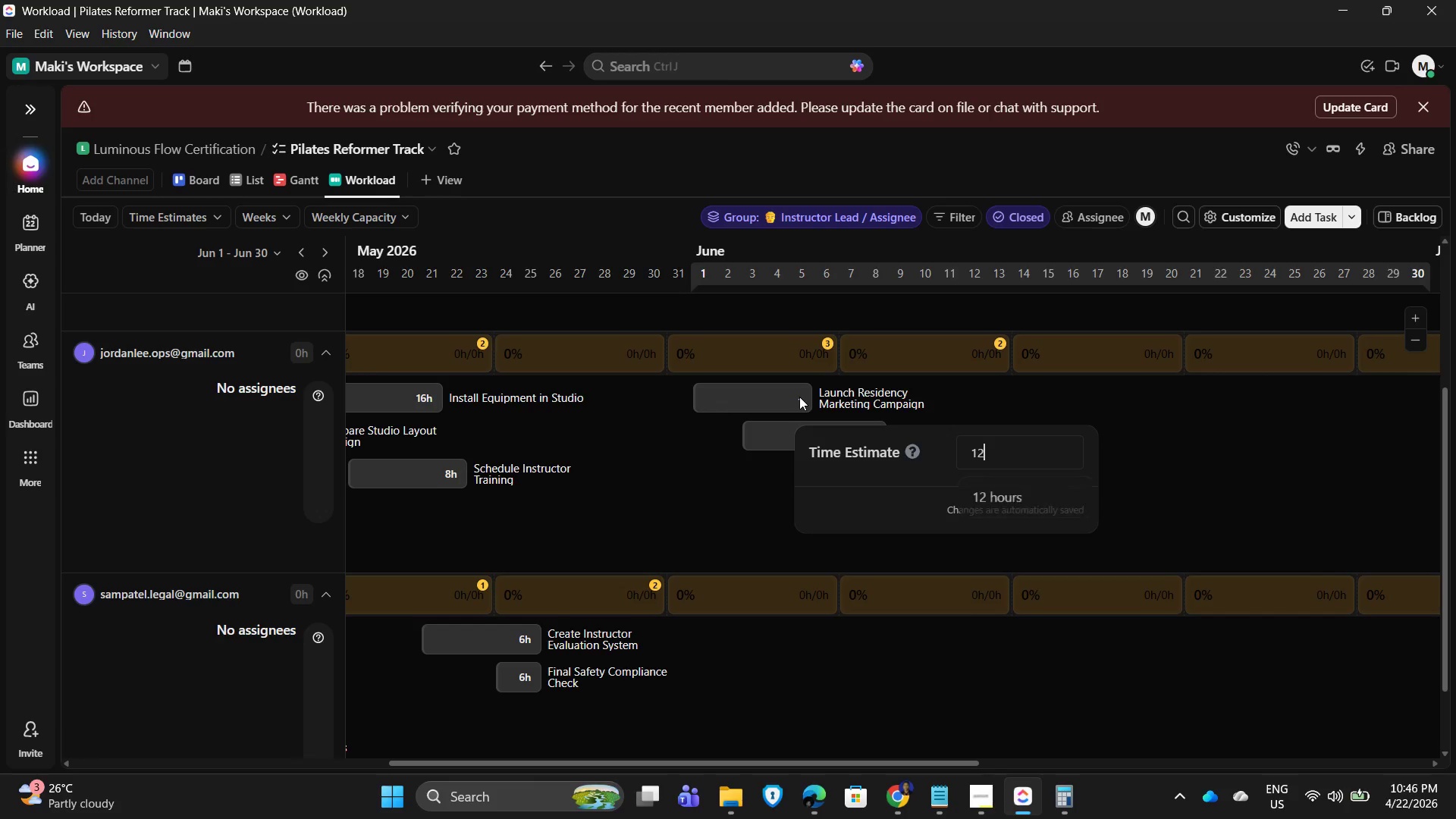 
key(NumpadEnter)
 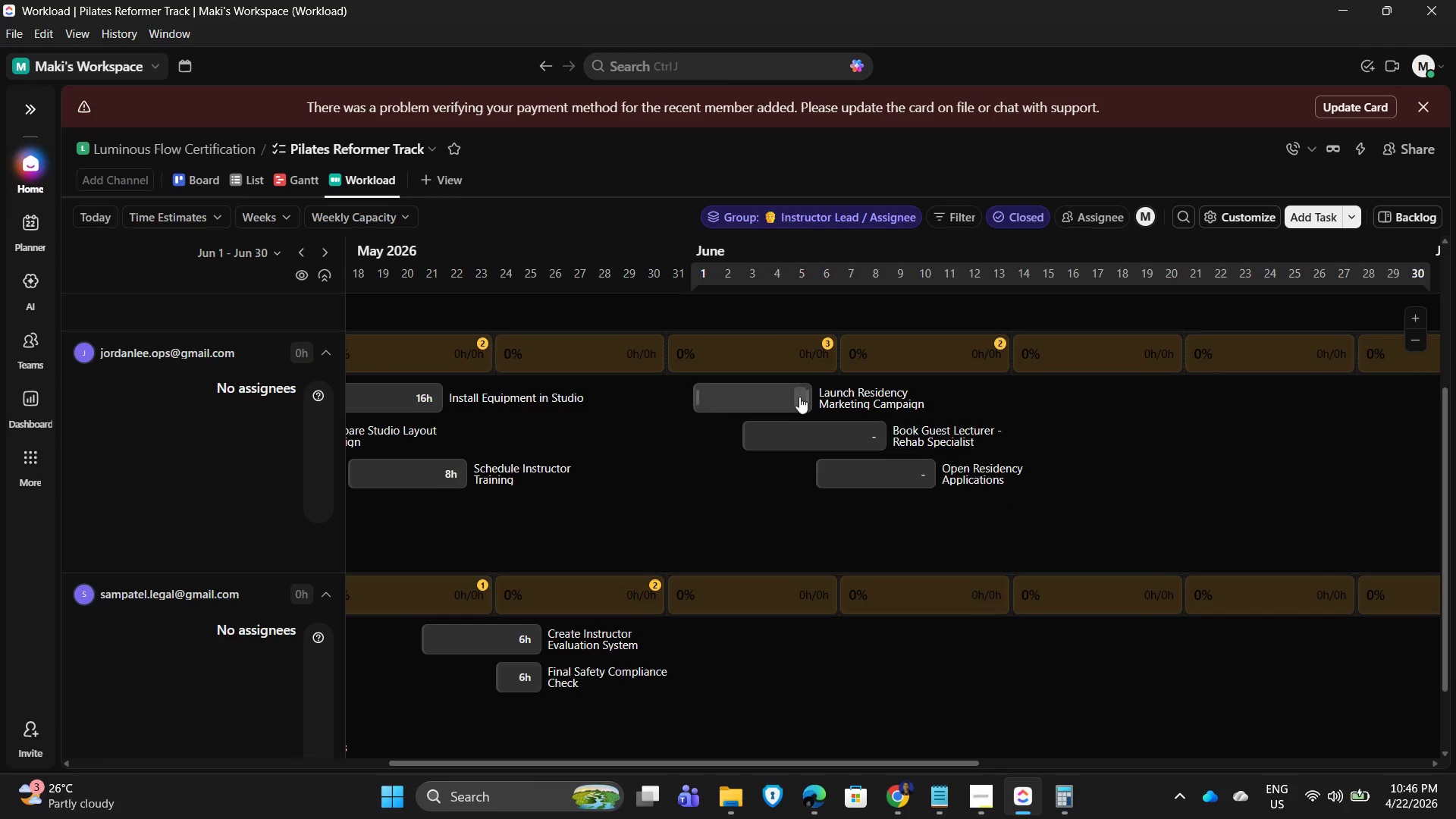 
key(NumpadEnter)
 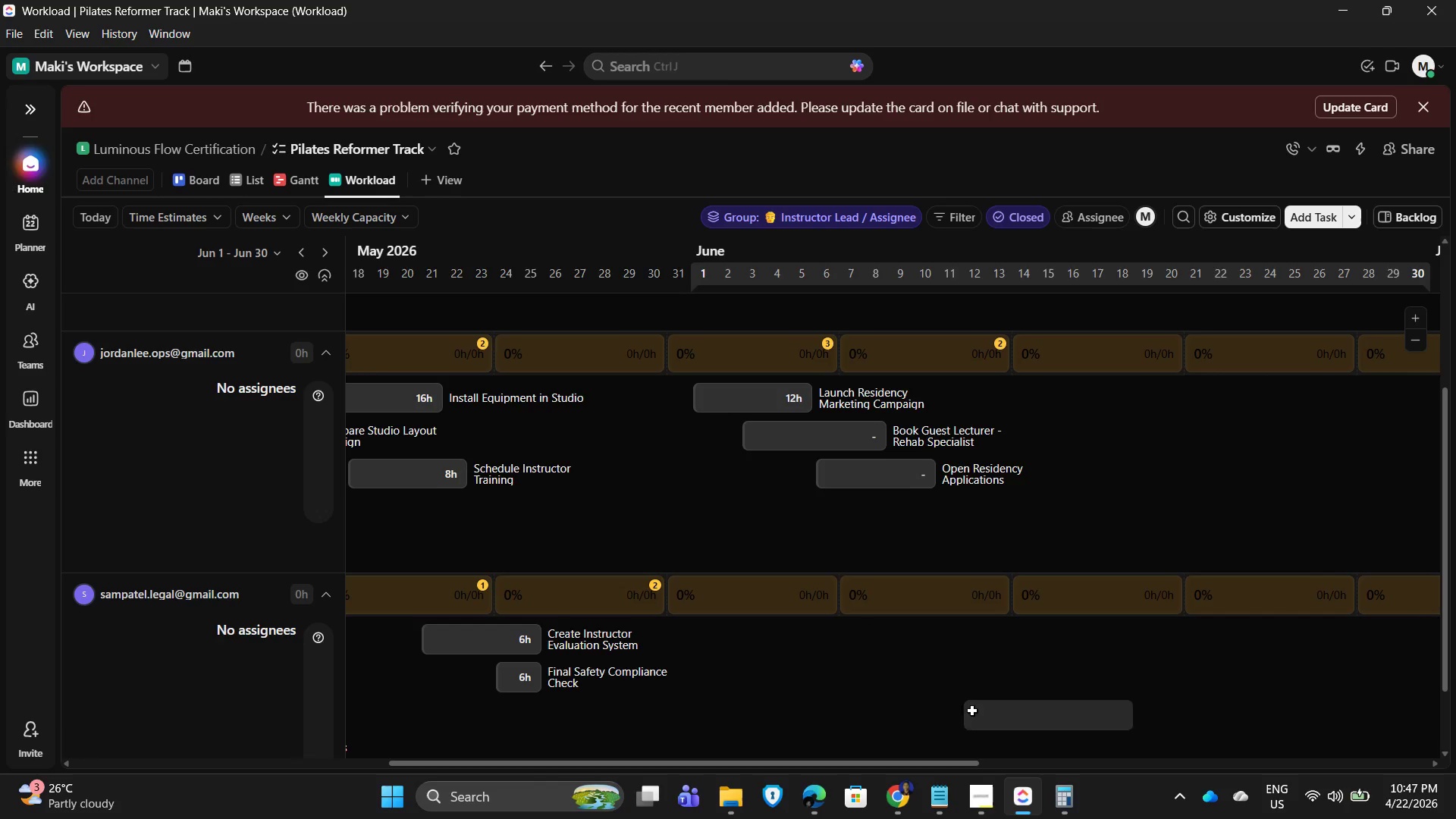 
wait(6.22)
 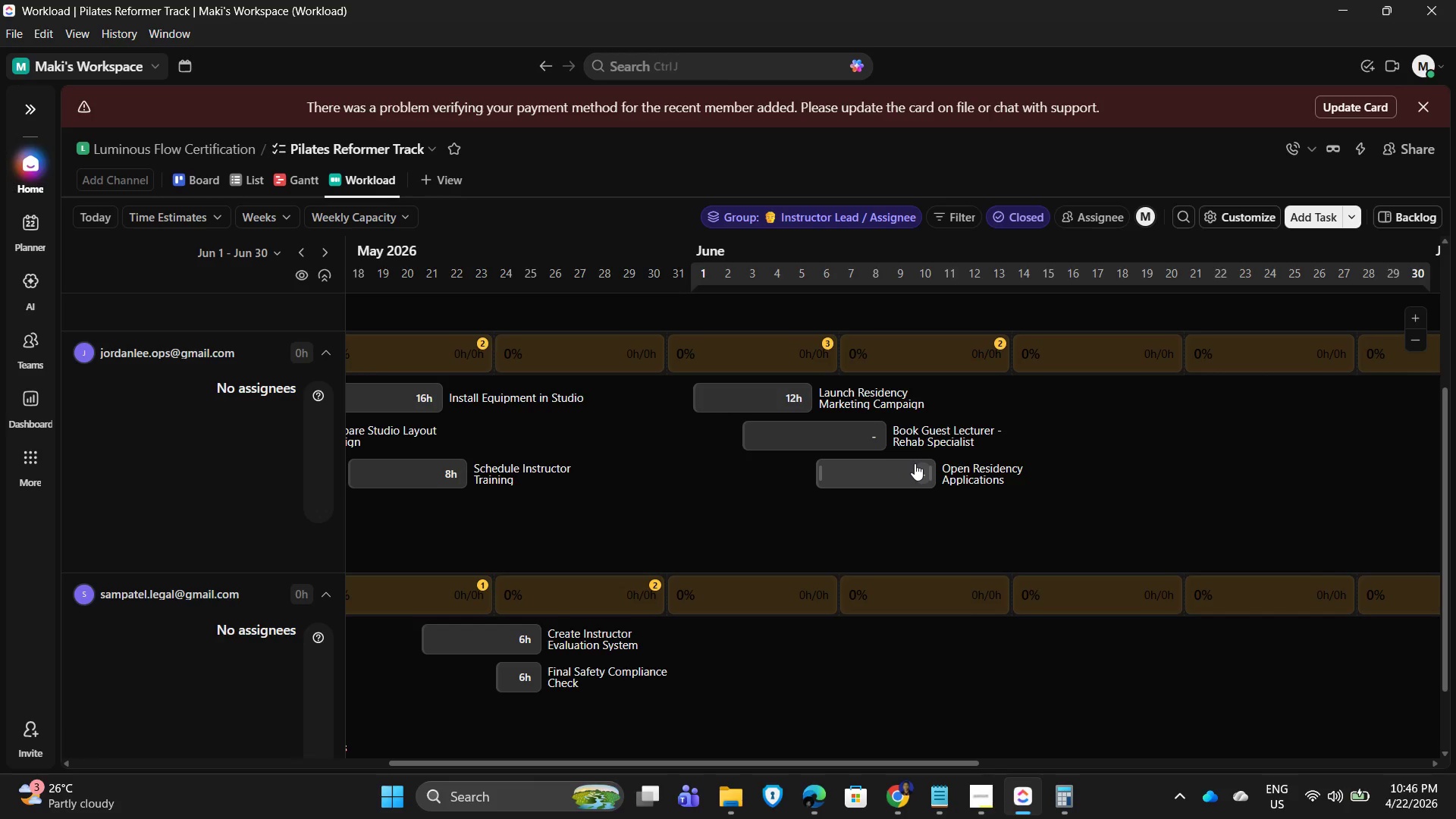 
left_click([918, 471])
 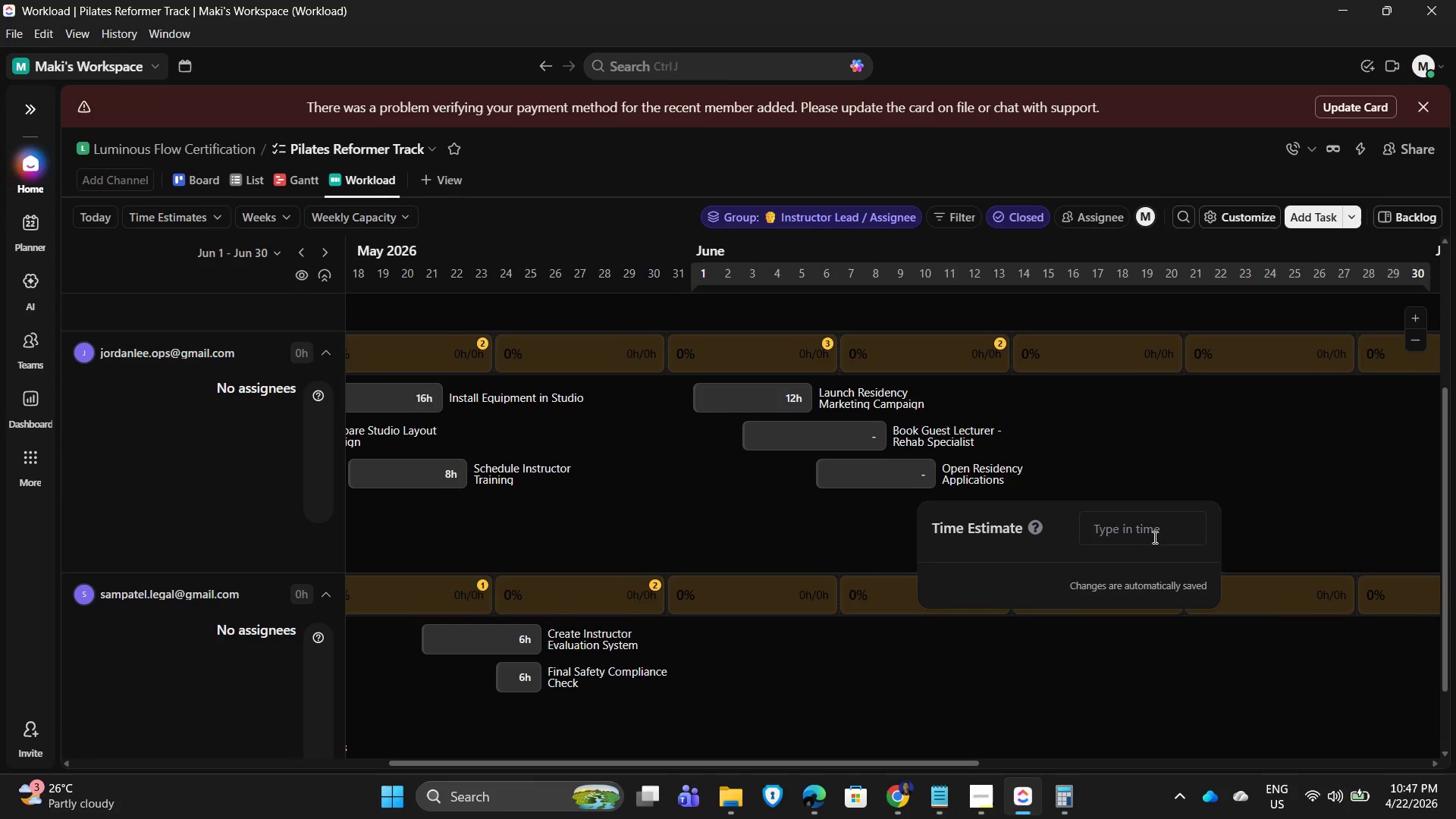 
key(Numpad6)
 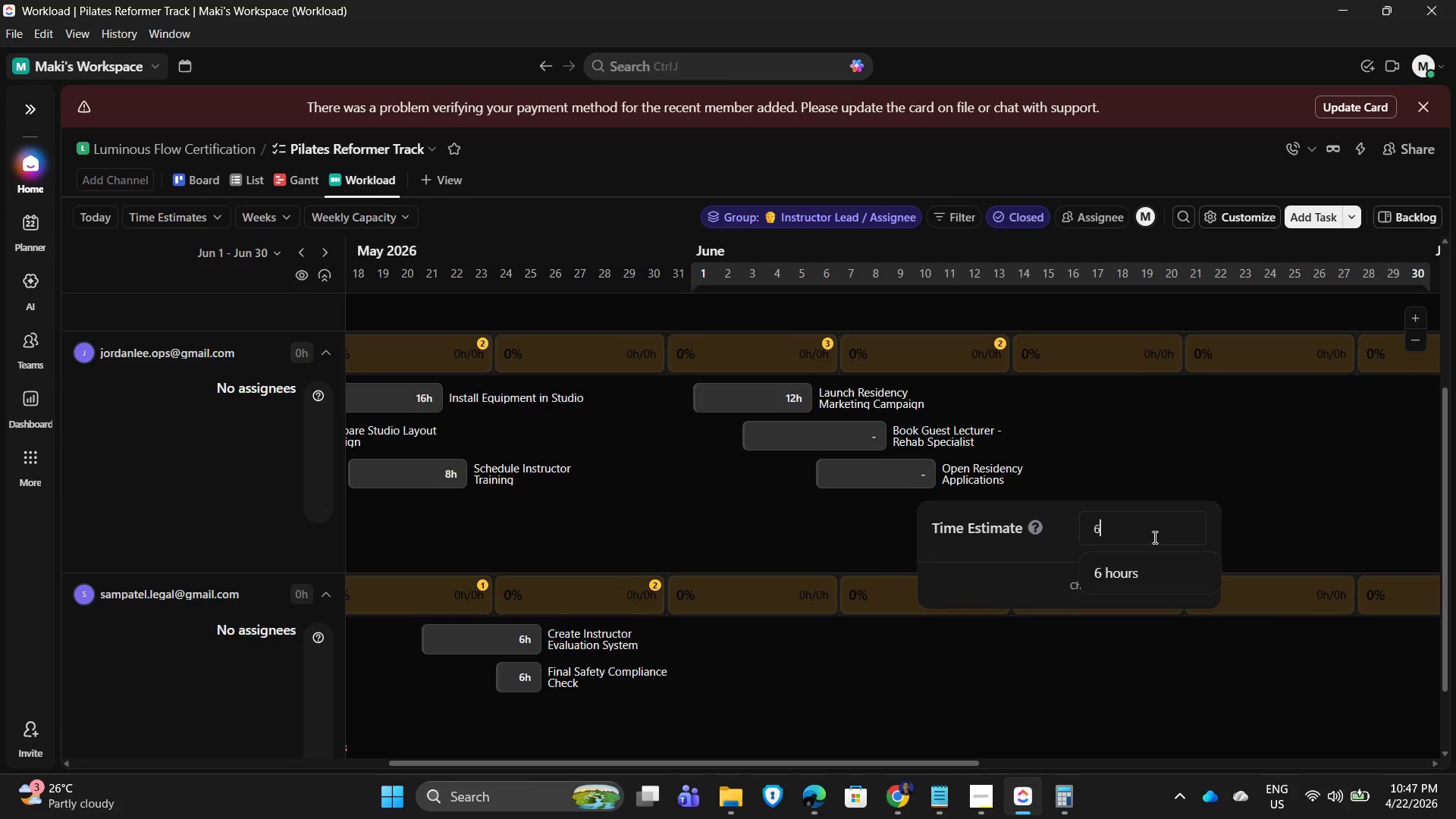 
key(NumpadEnter)
 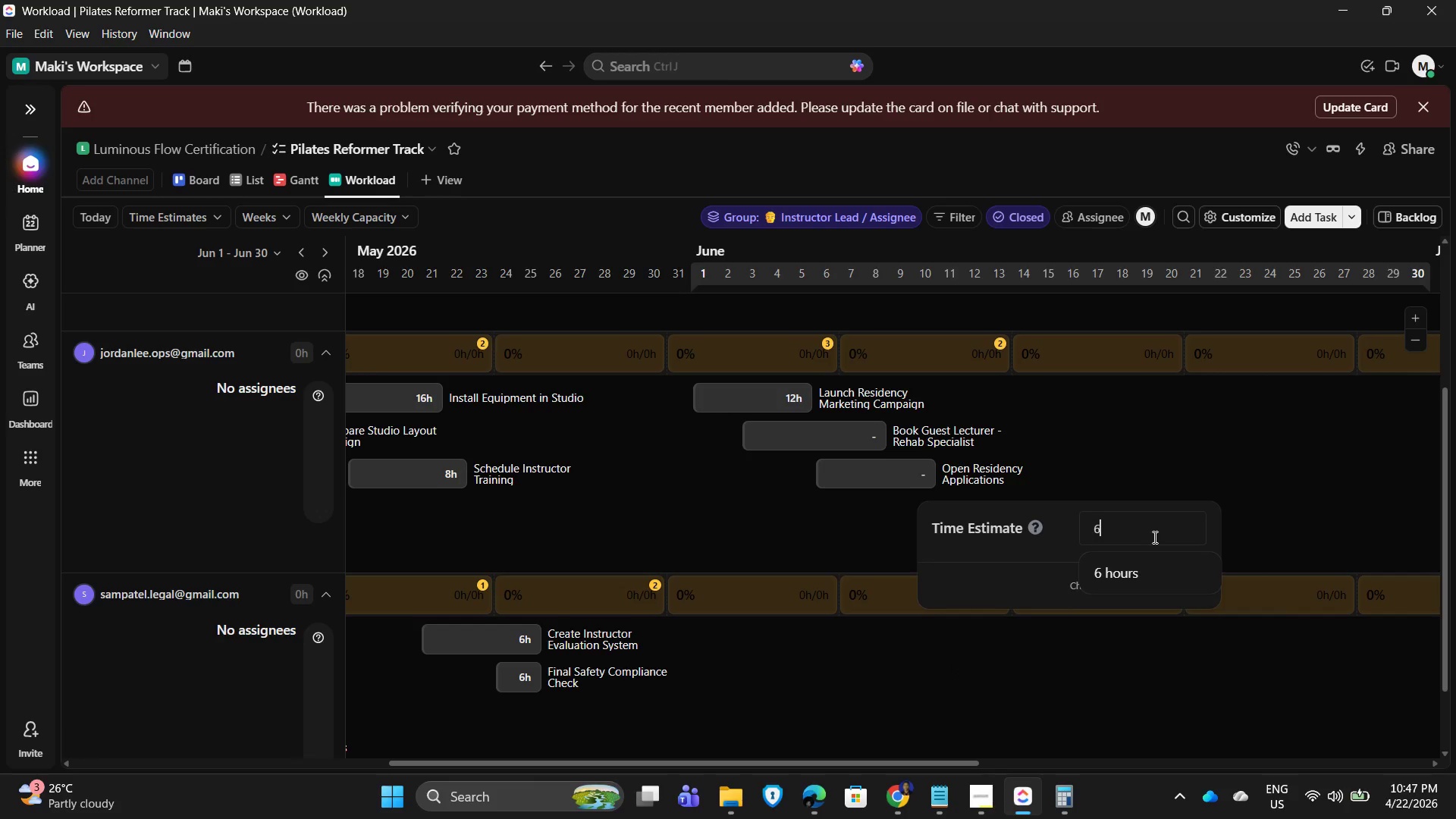 
key(NumpadEnter)
 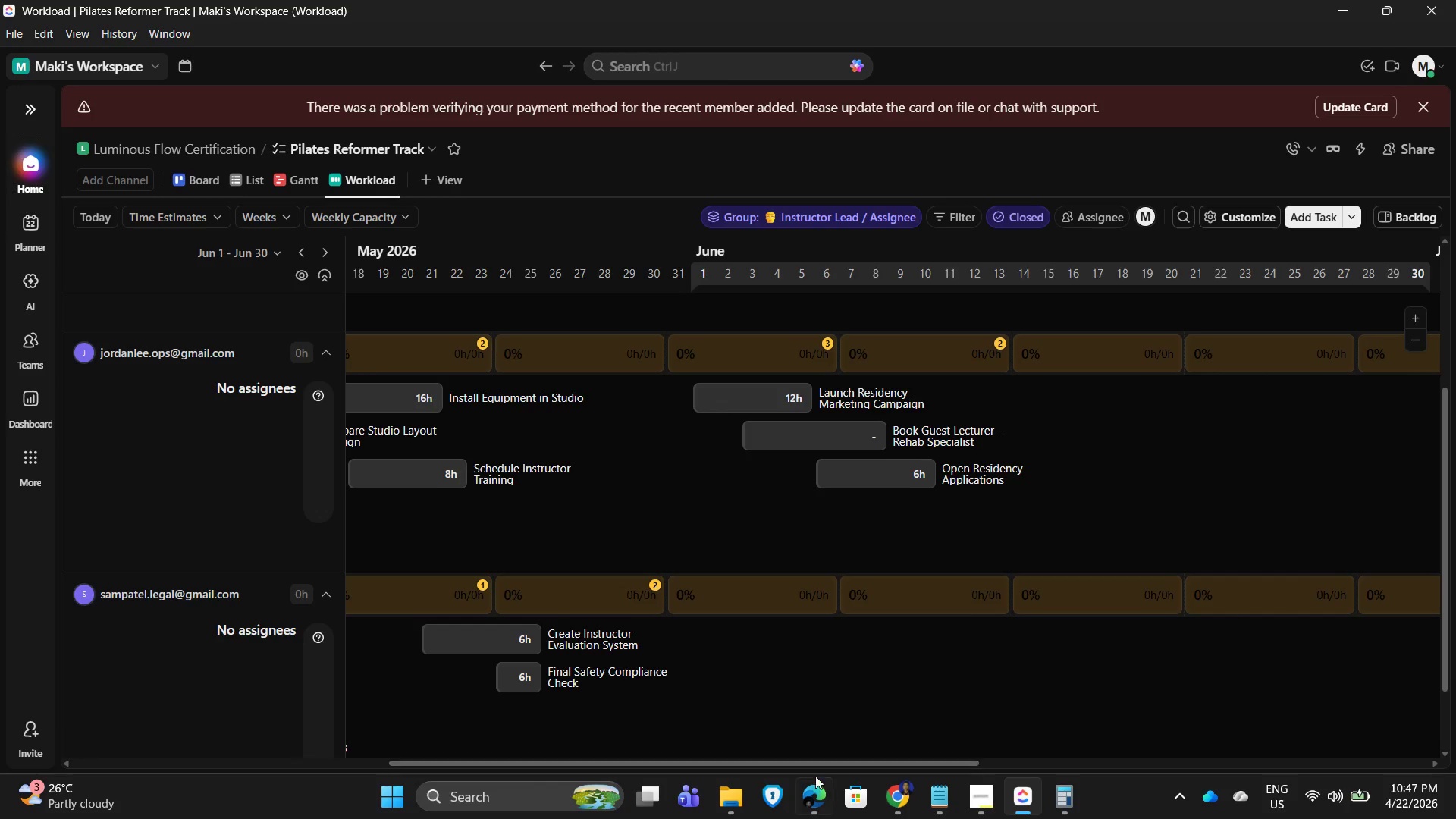 
scroll: coordinate [984, 513], scroll_direction: up, amount: 4.0
 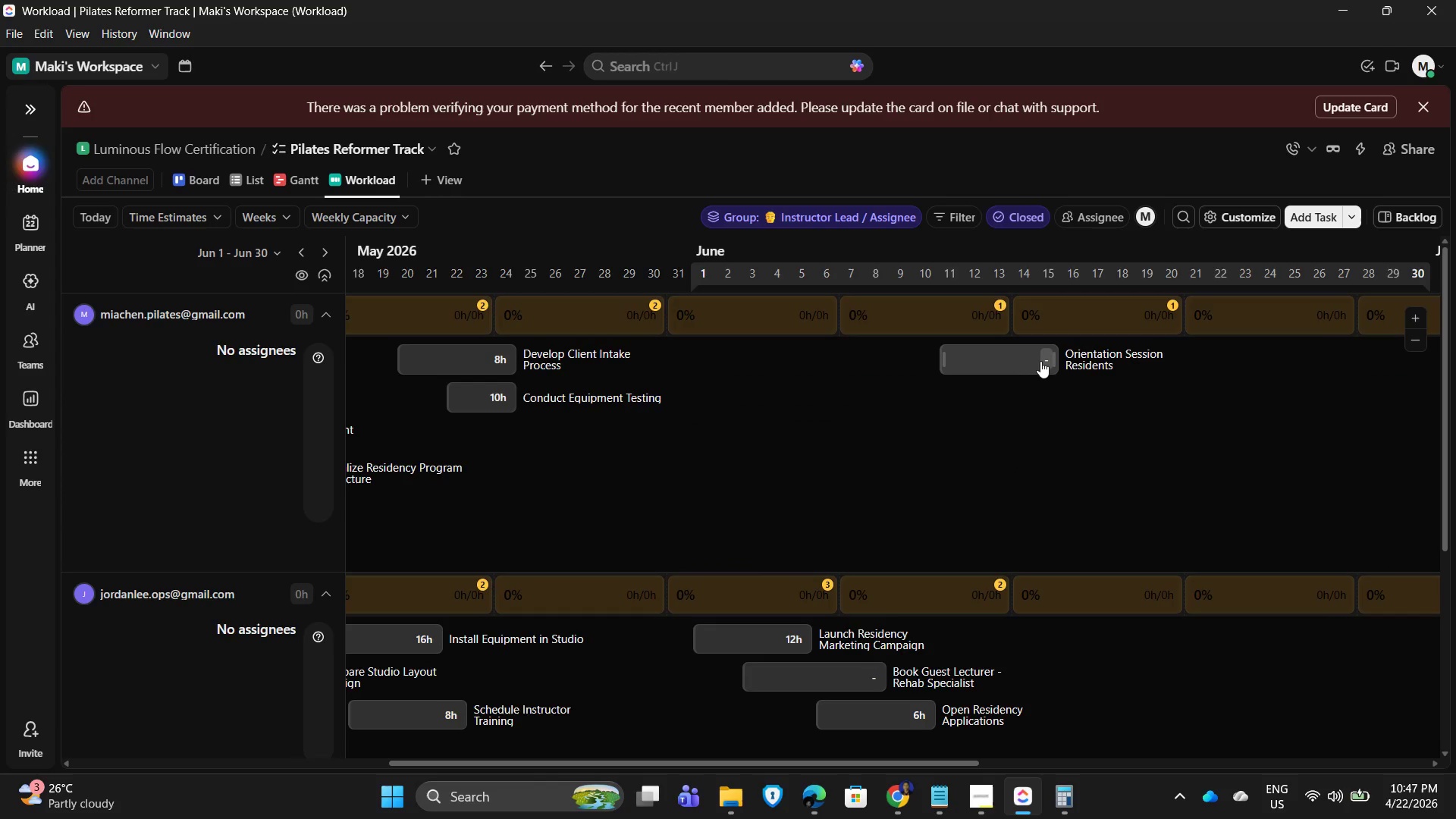 
left_click([1045, 356])
 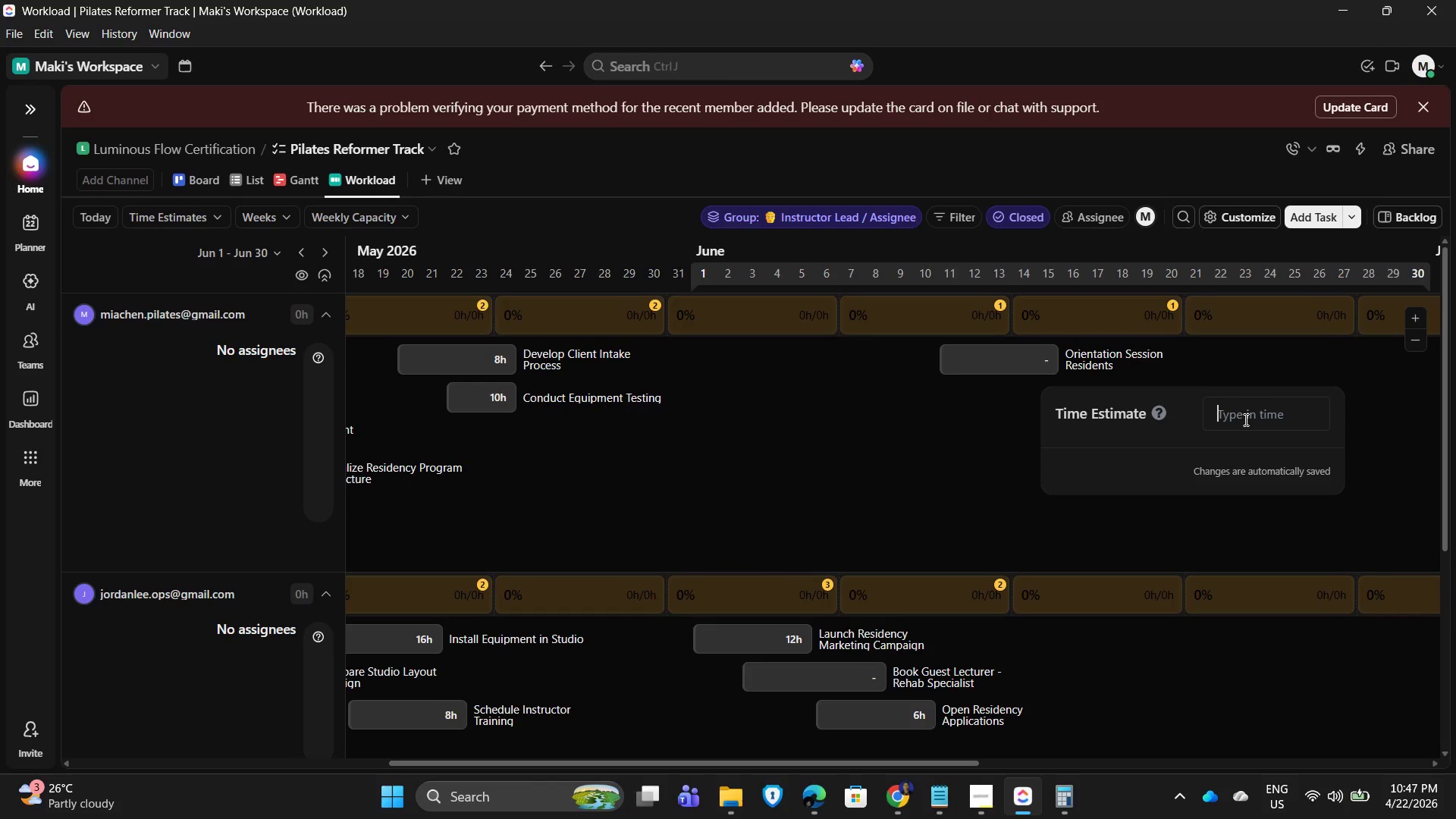 
key(Numpad8)
 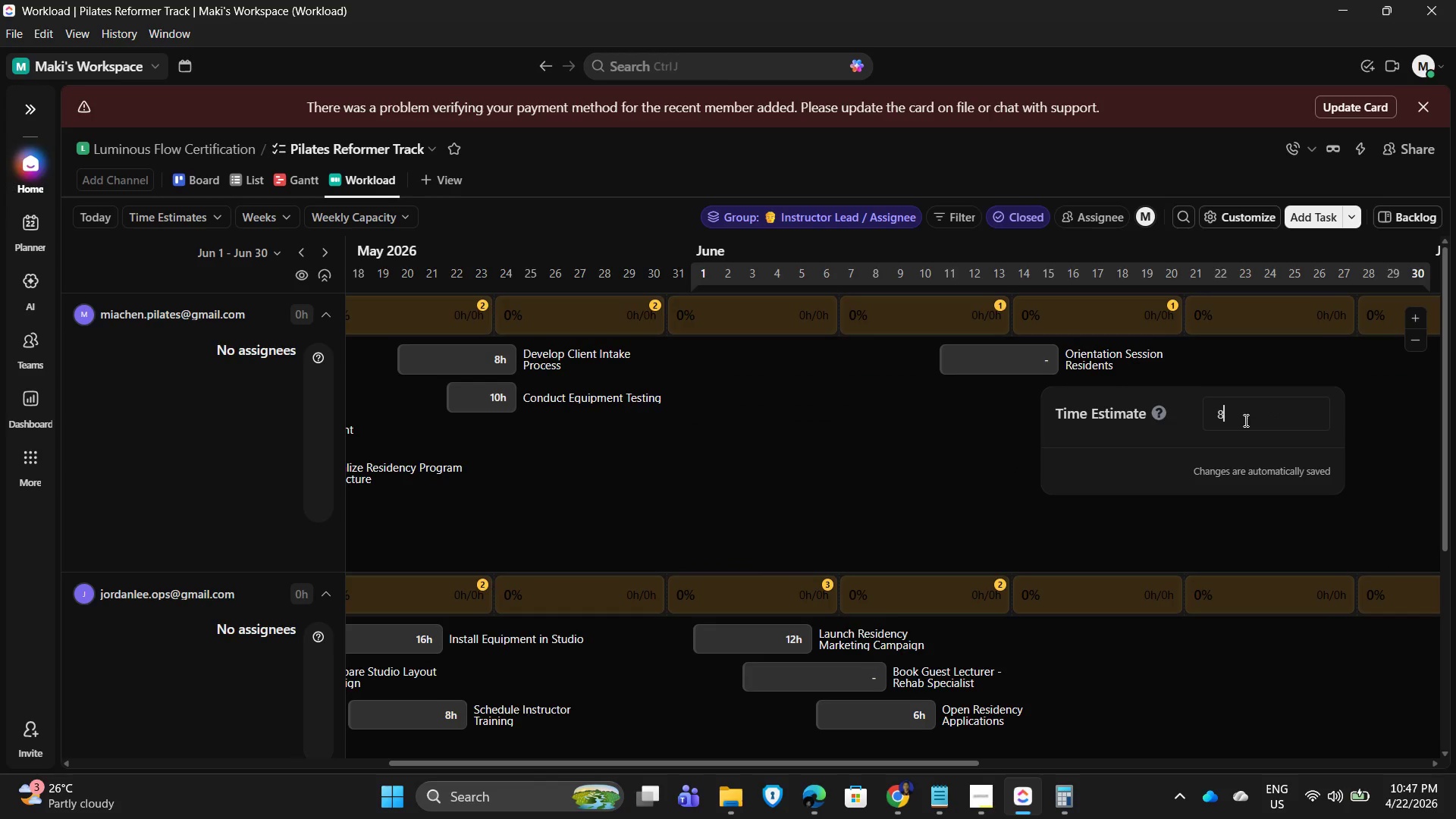 
key(NumpadEnter)
 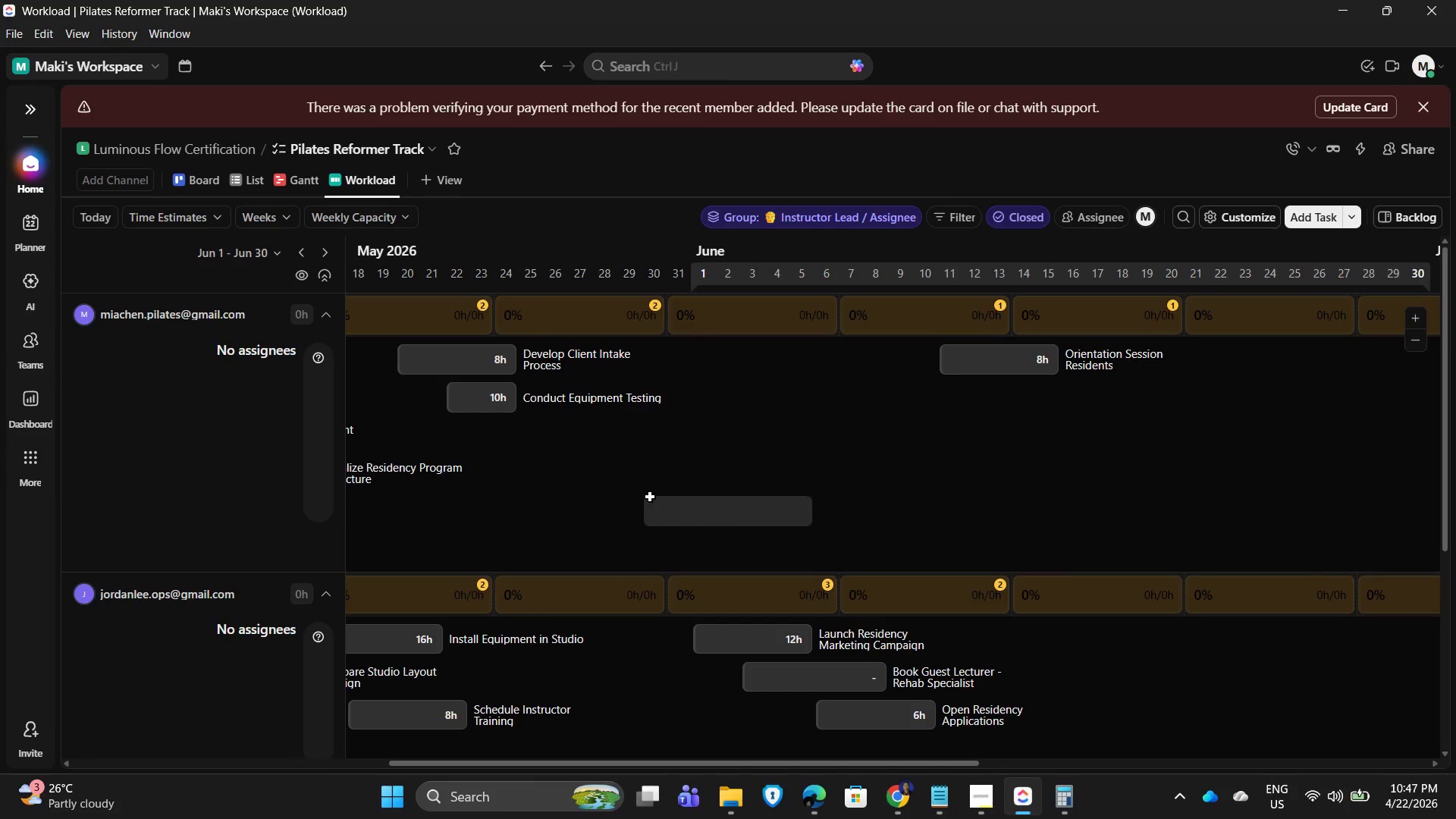 
wait(5.31)
 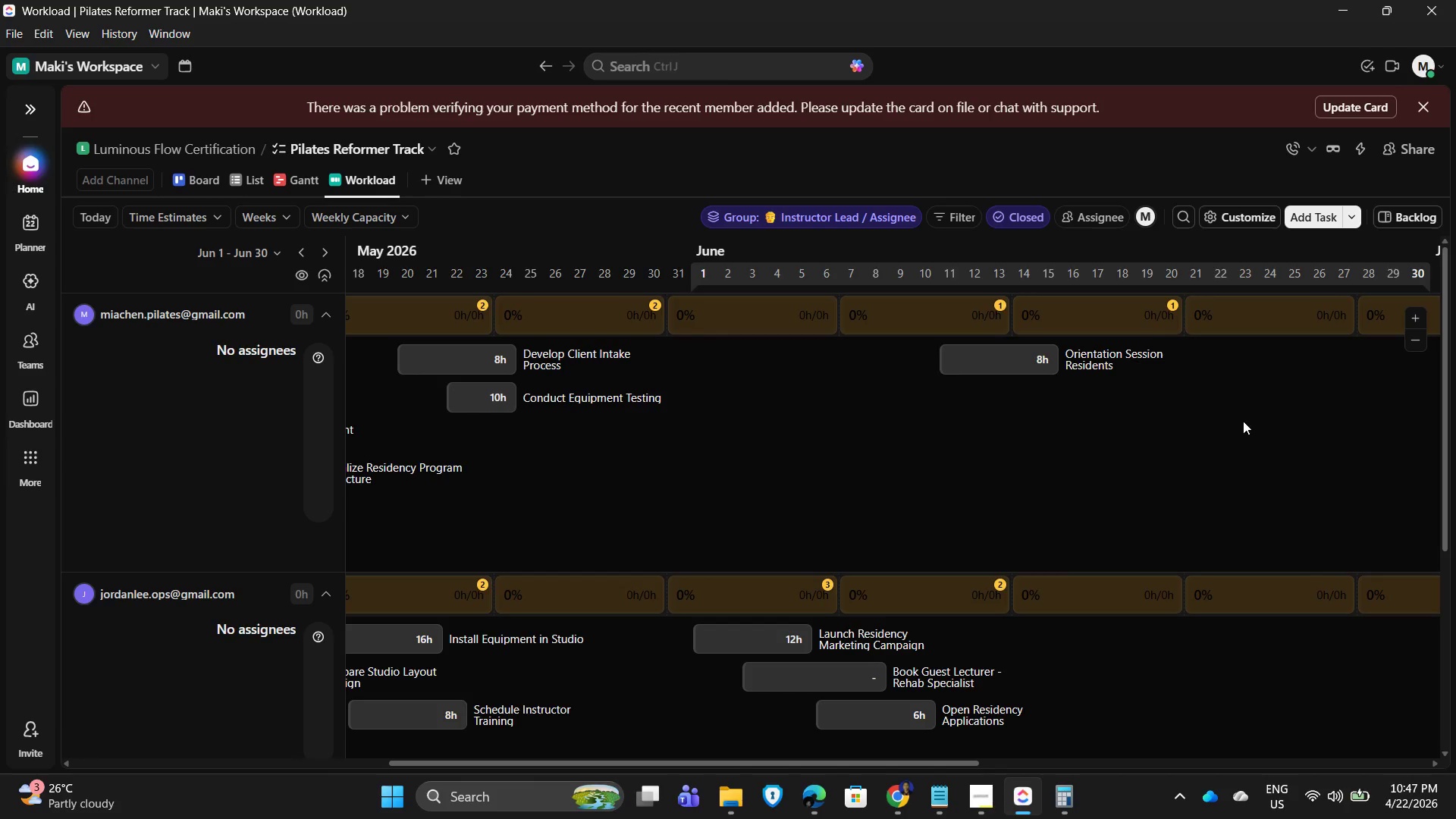 
scroll: coordinate [802, 644], scroll_direction: down, amount: 1.0
 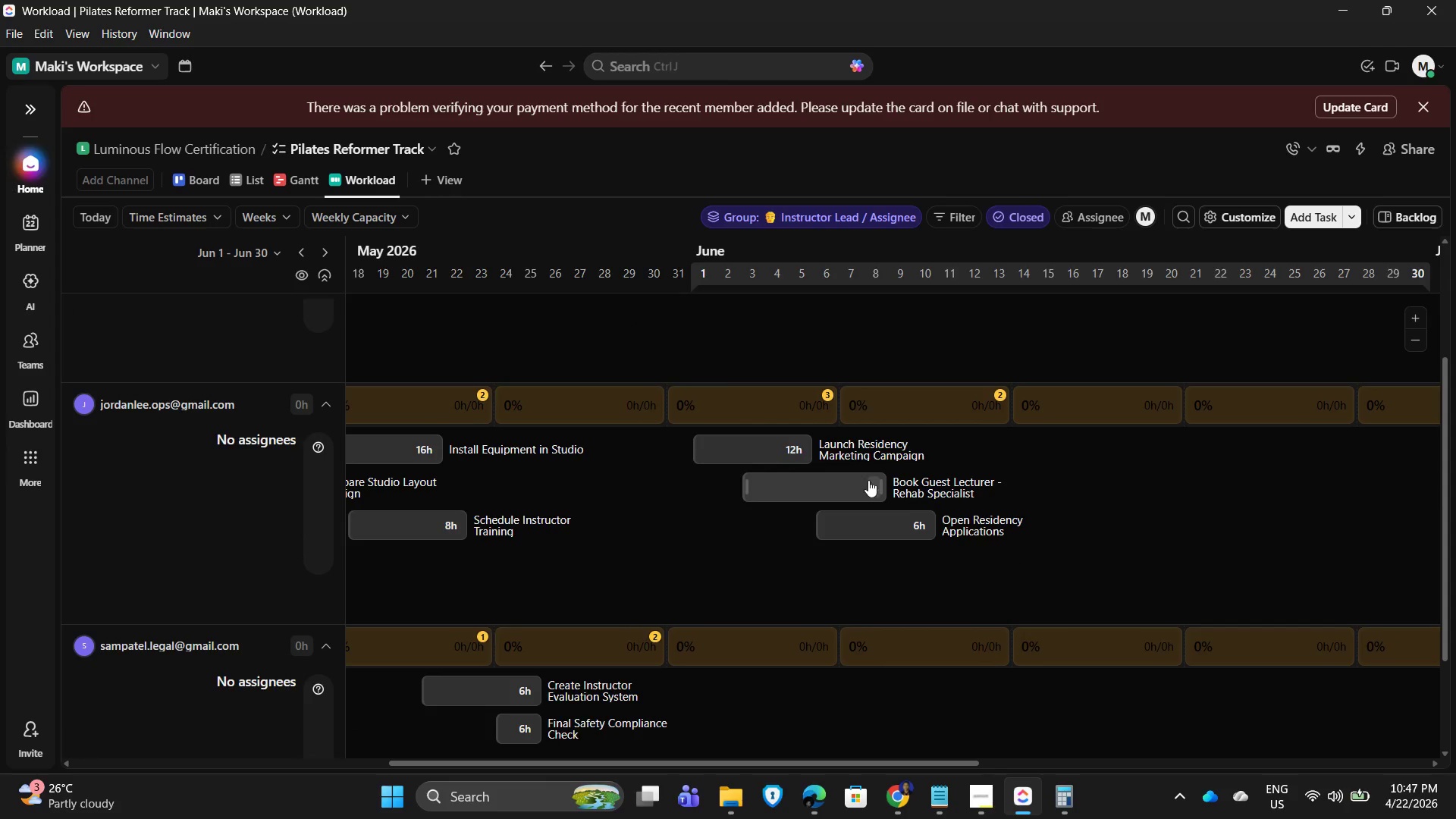 
left_click([876, 485])
 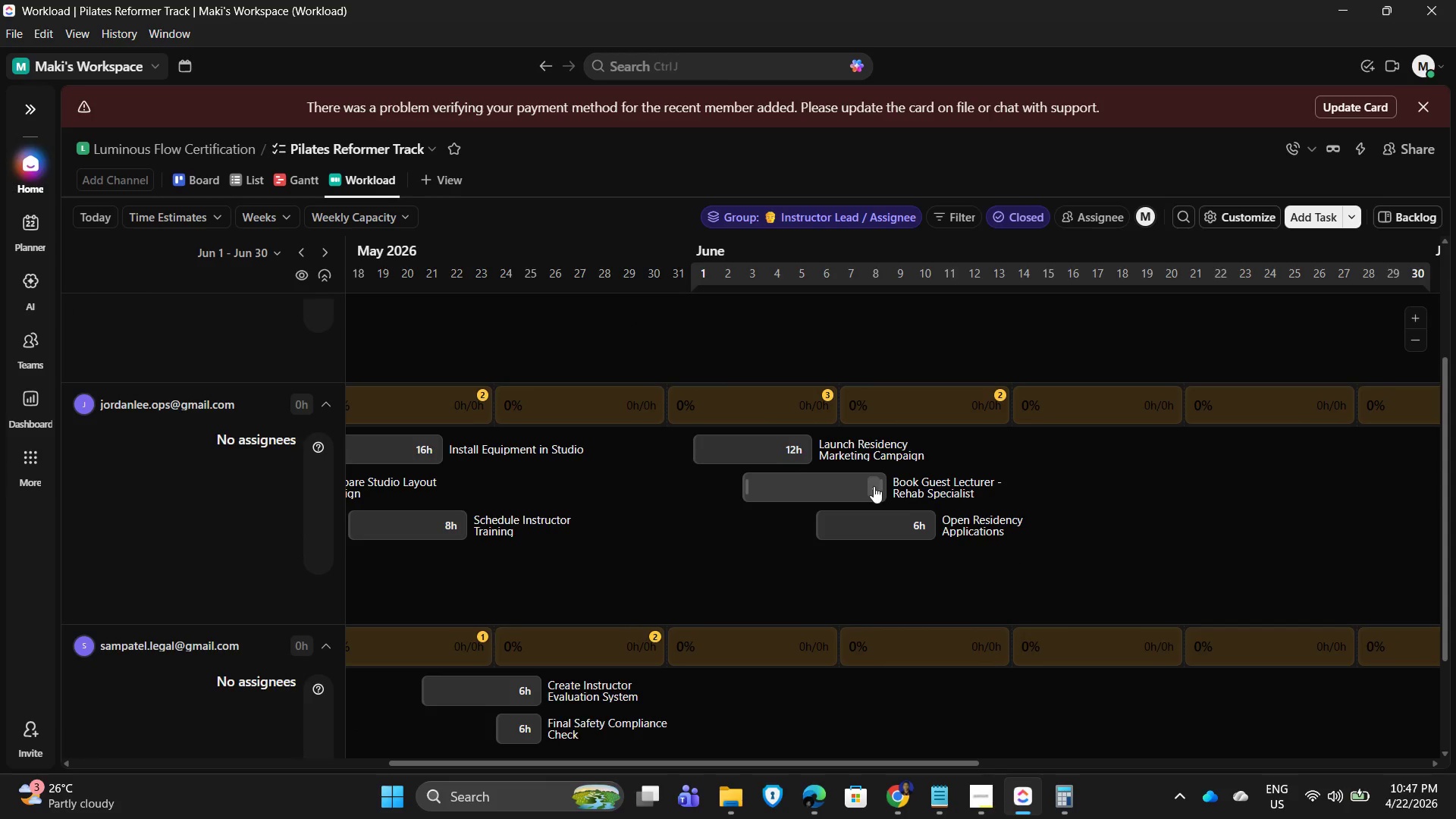 
left_click([872, 486])
 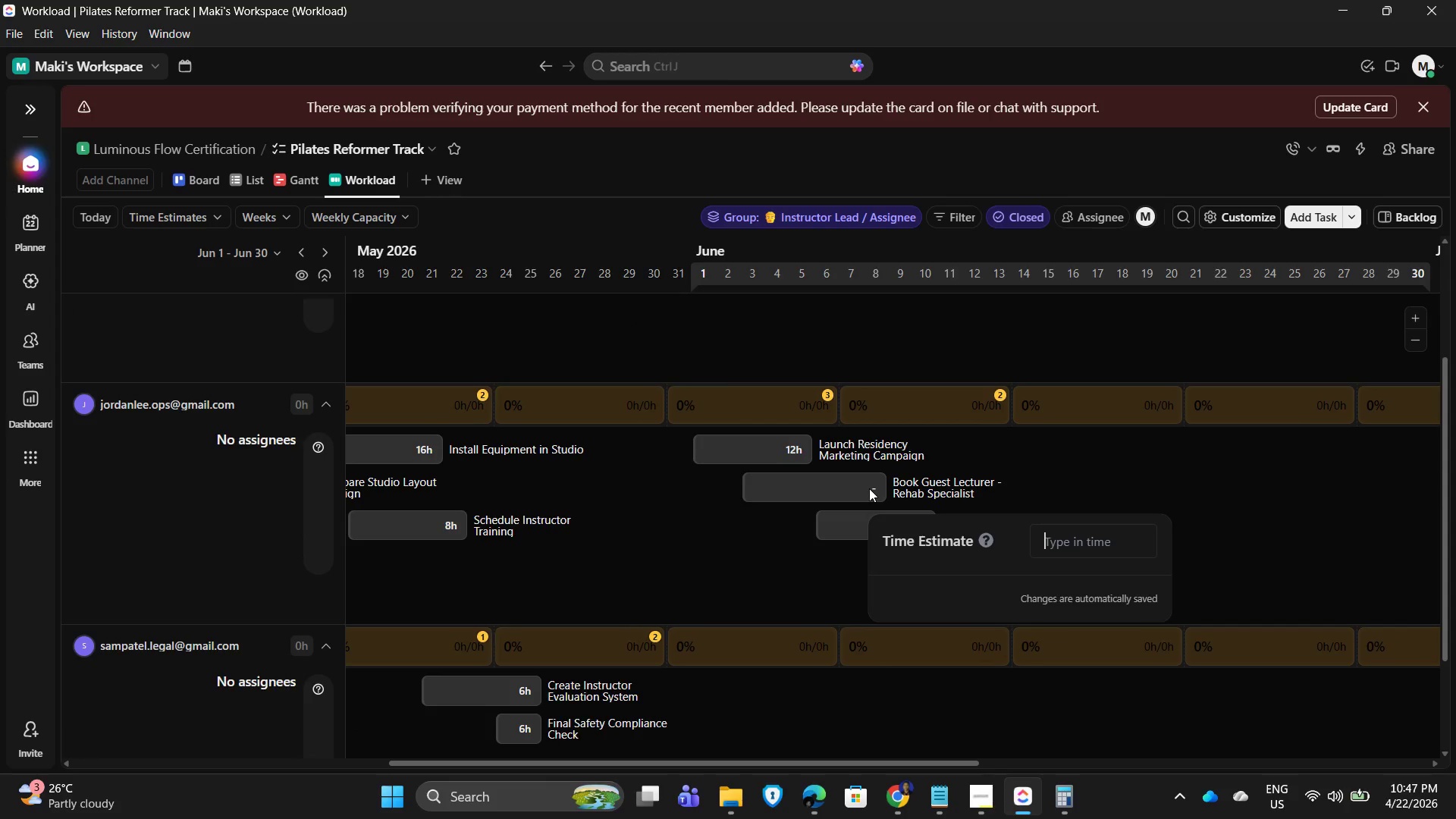 
key(Numpad6)
 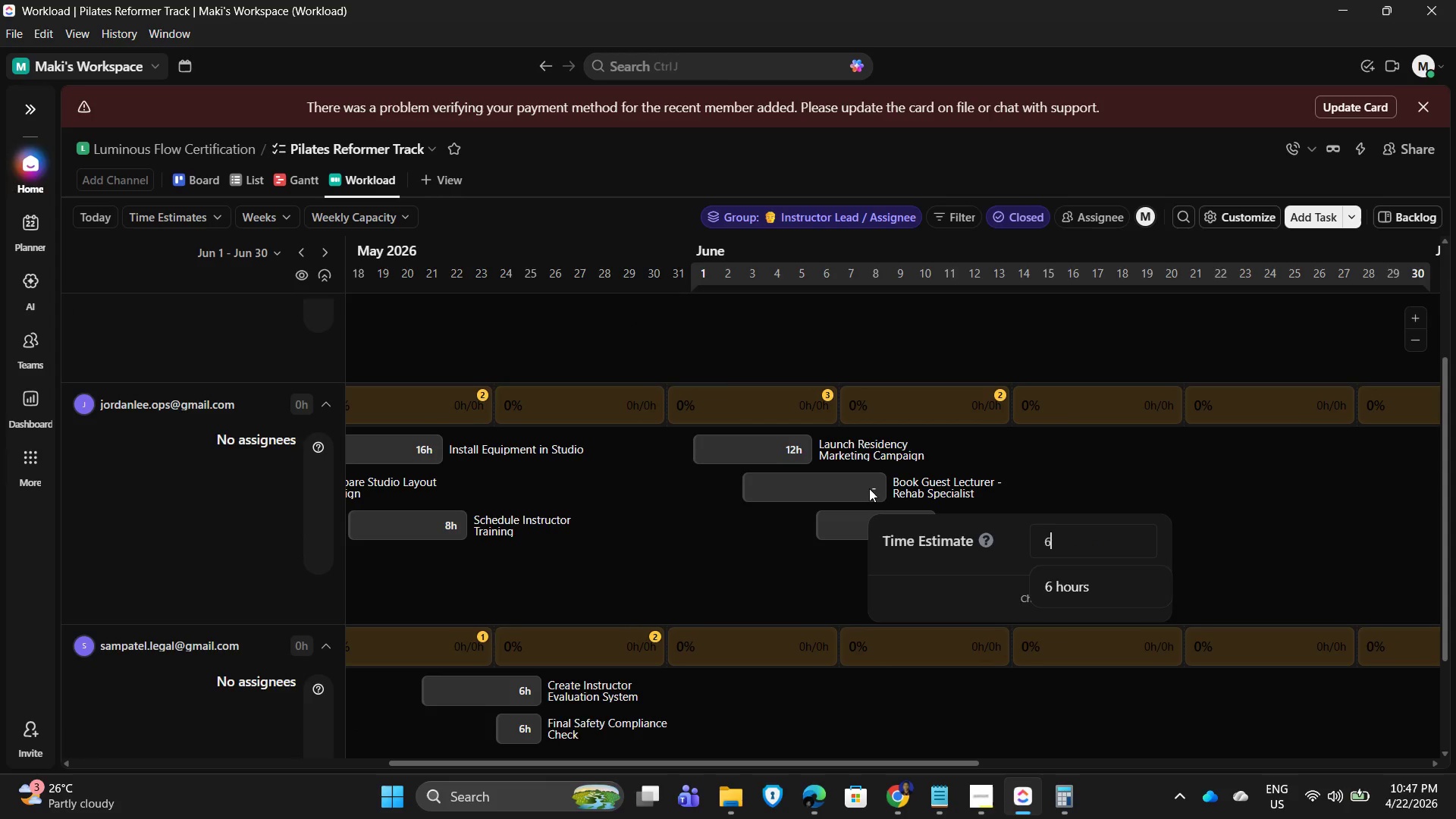 
key(NumpadEnter)
 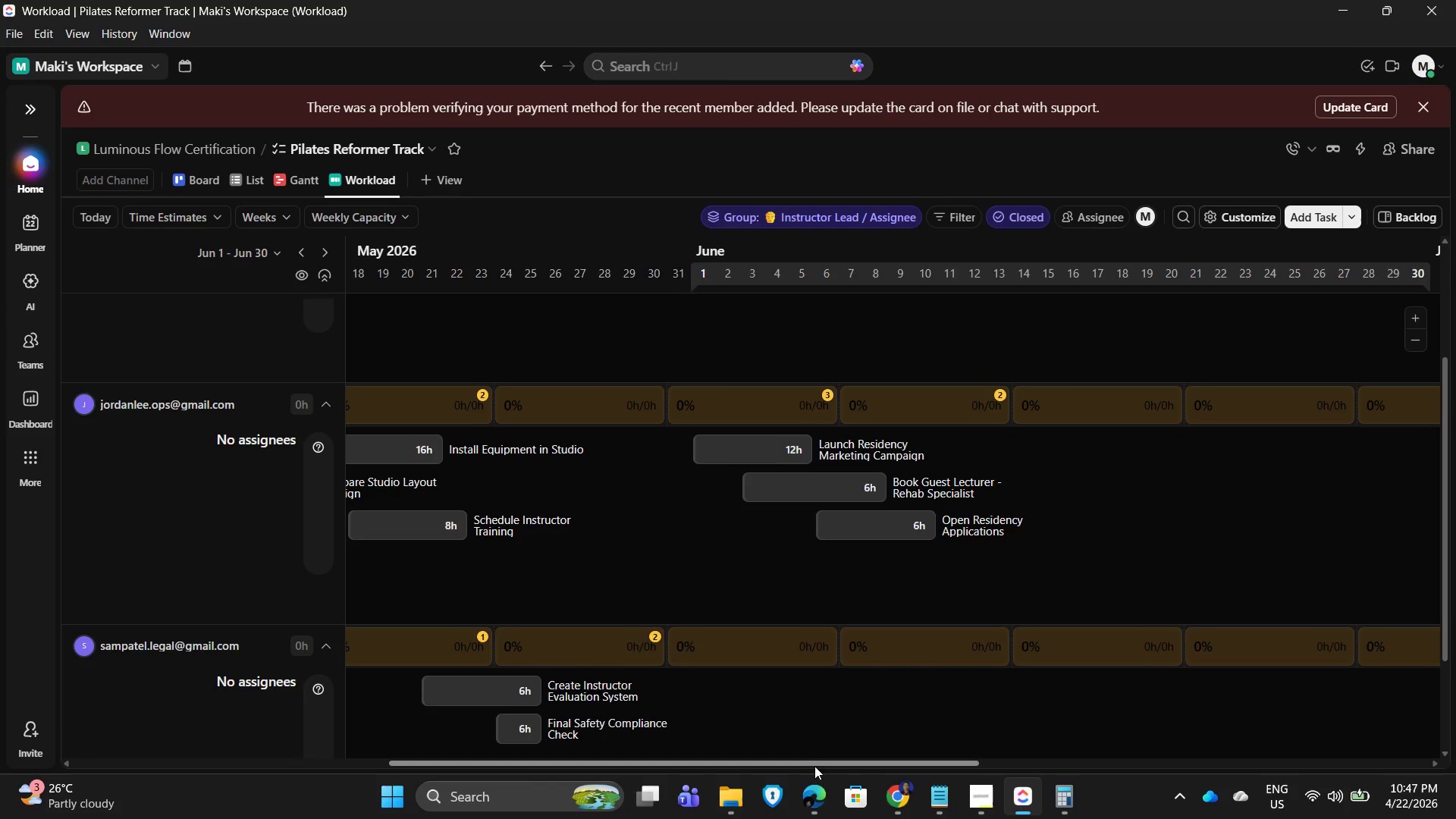 
left_click_drag(start_coordinate=[805, 765], to_coordinate=[570, 788])
 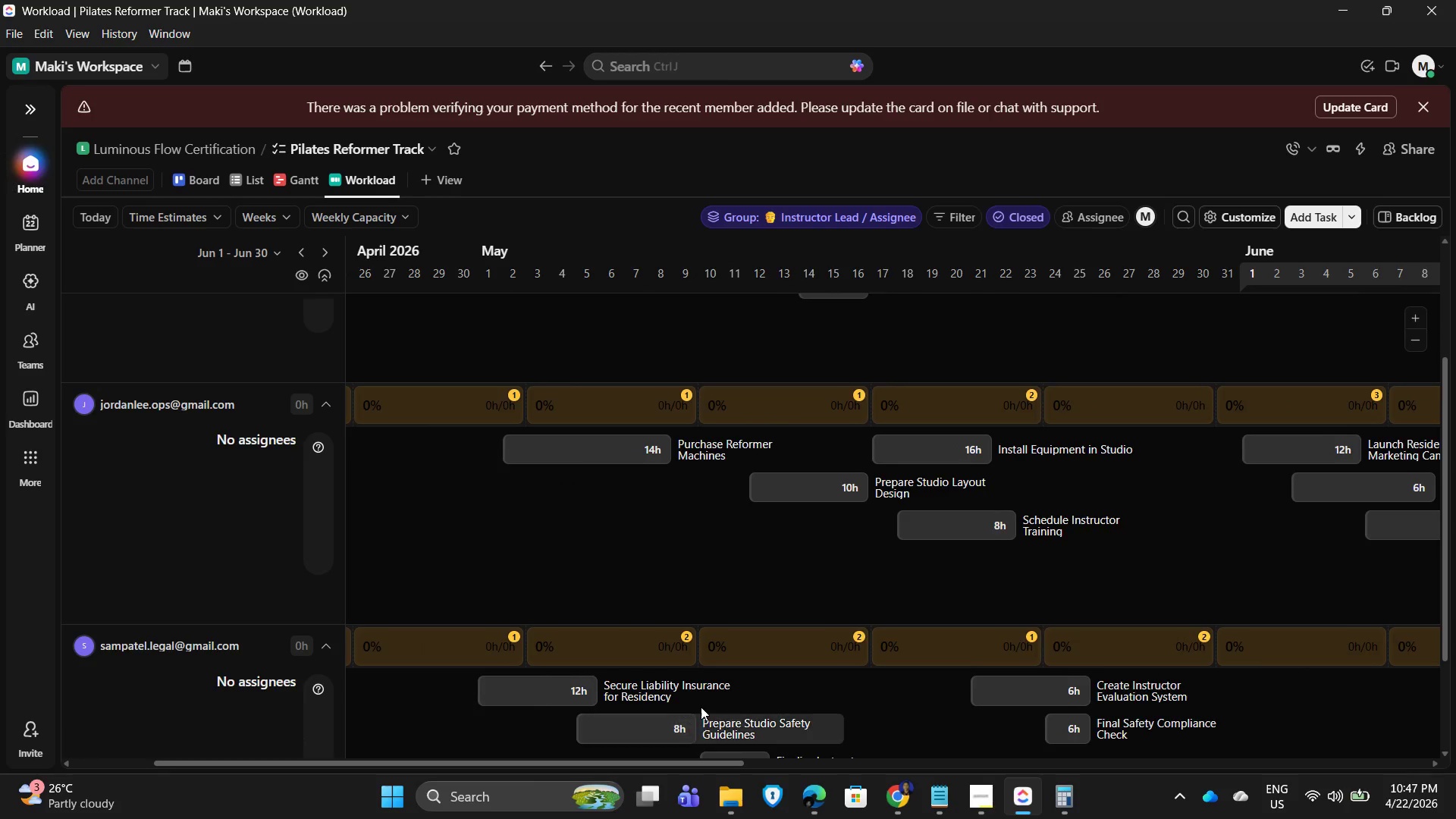 
scroll: coordinate [739, 710], scroll_direction: down, amount: 3.0
 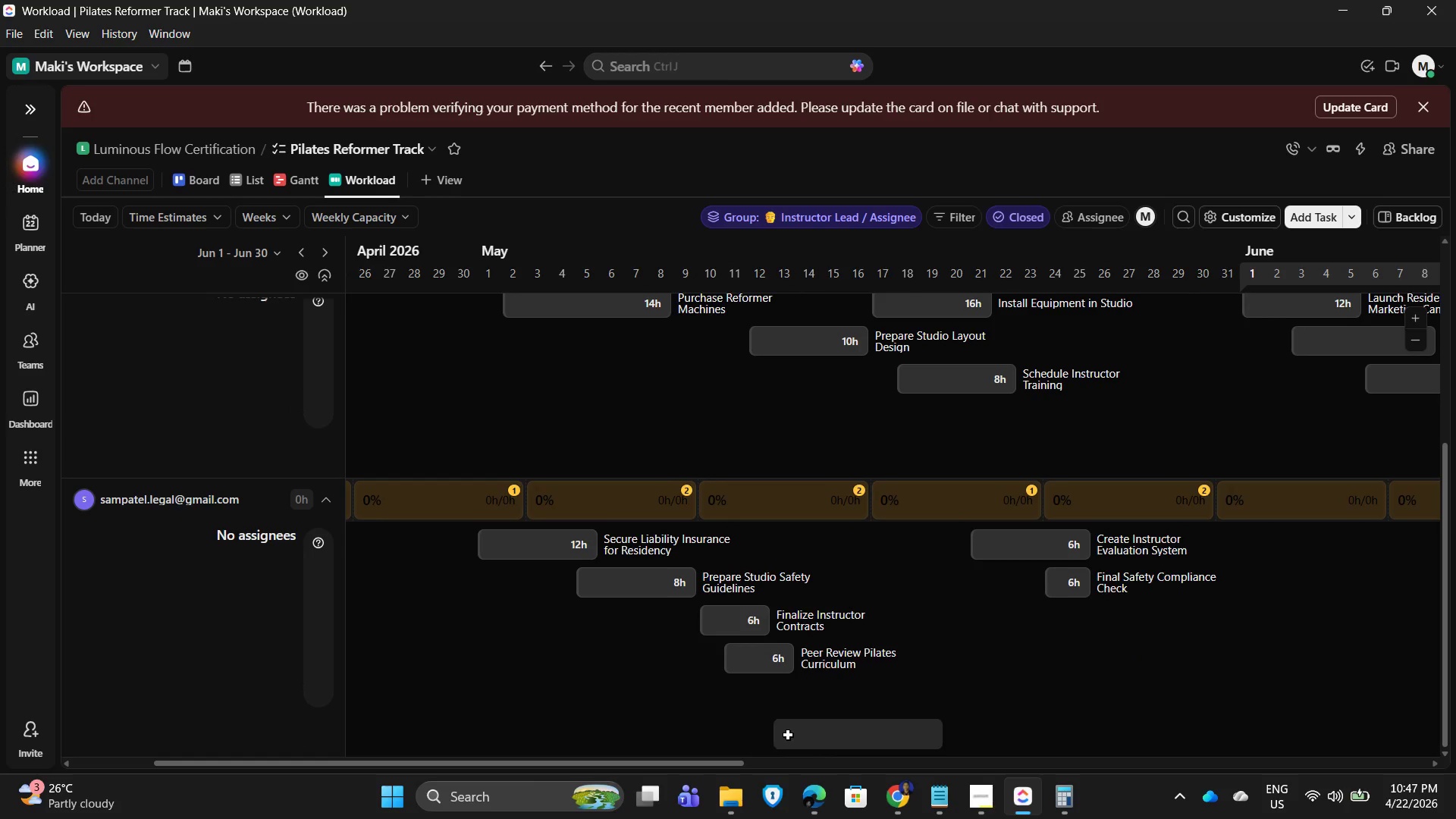 
scroll: coordinate [1147, 620], scroll_direction: up, amount: 5.0
 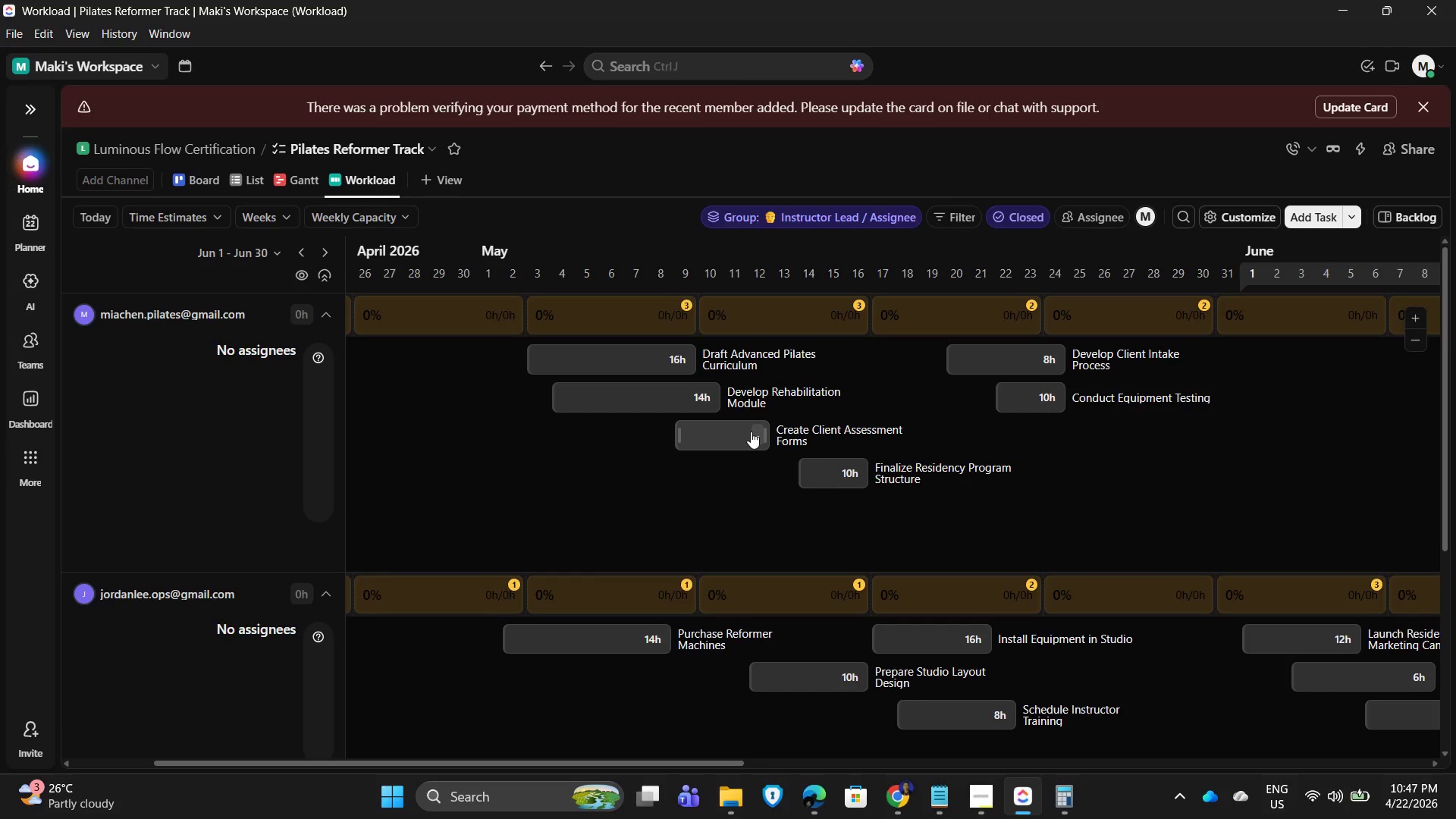 
wait(14.89)
 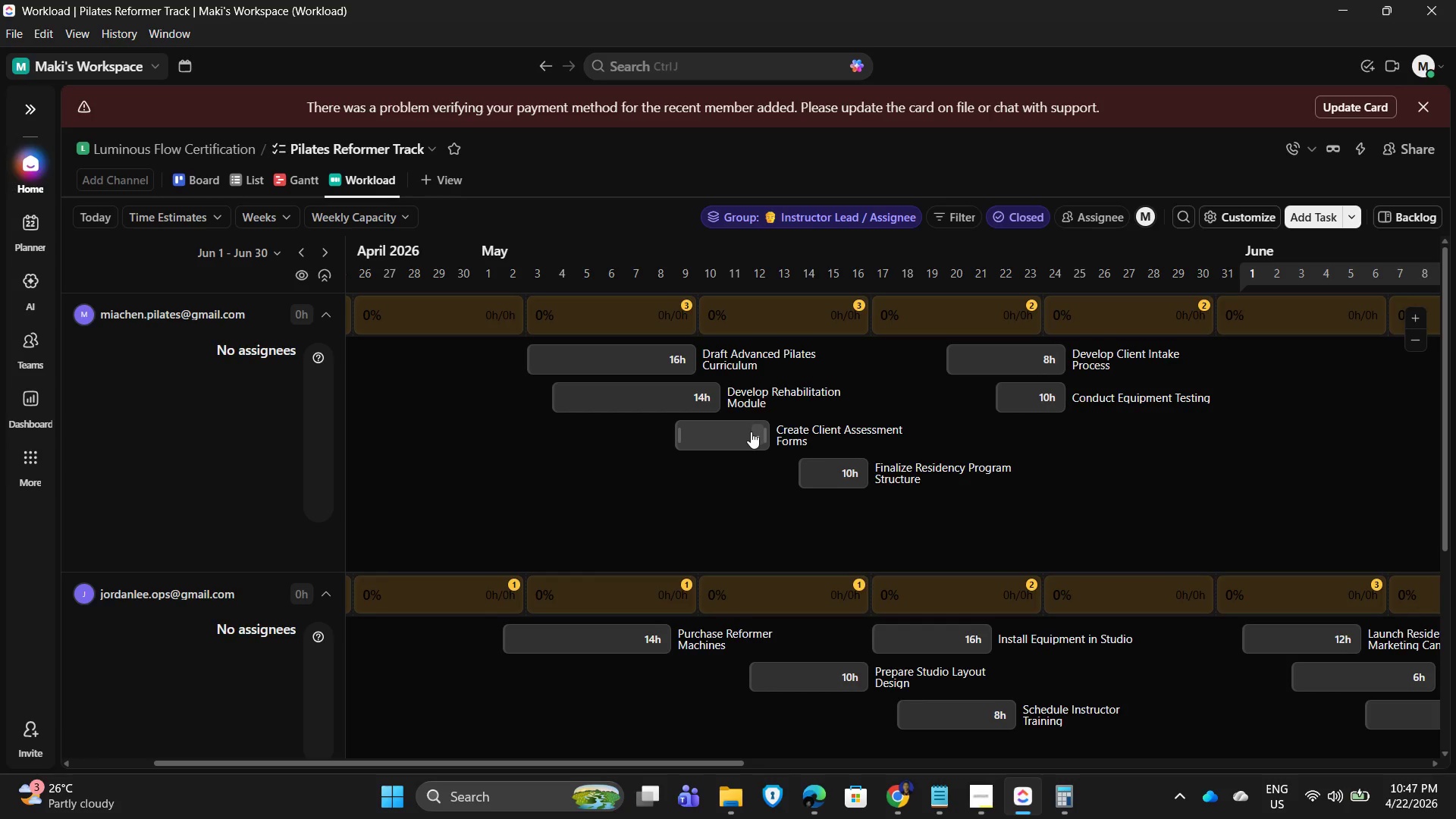 
left_click([751, 431])
 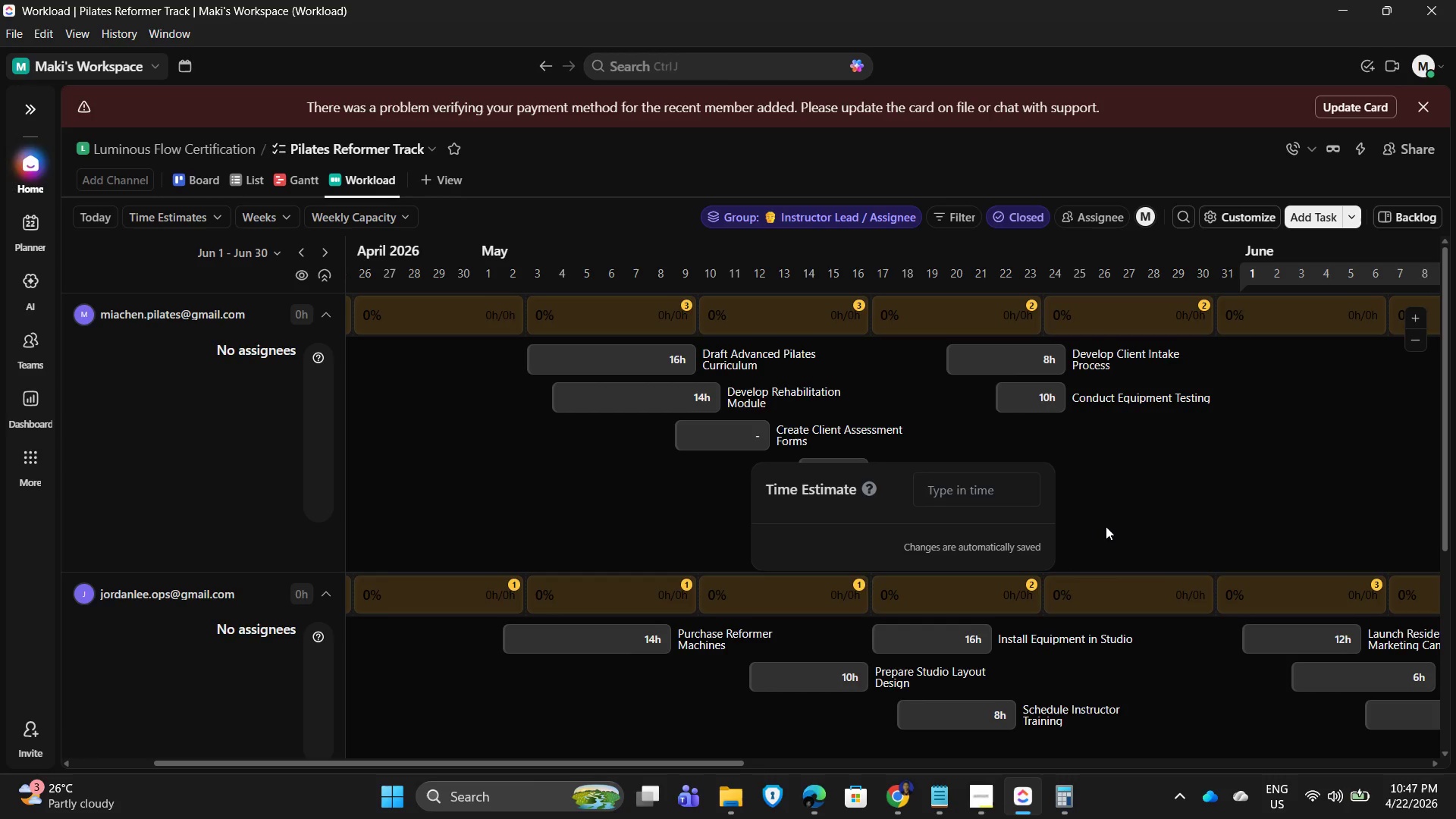 
key(Numpad8)
 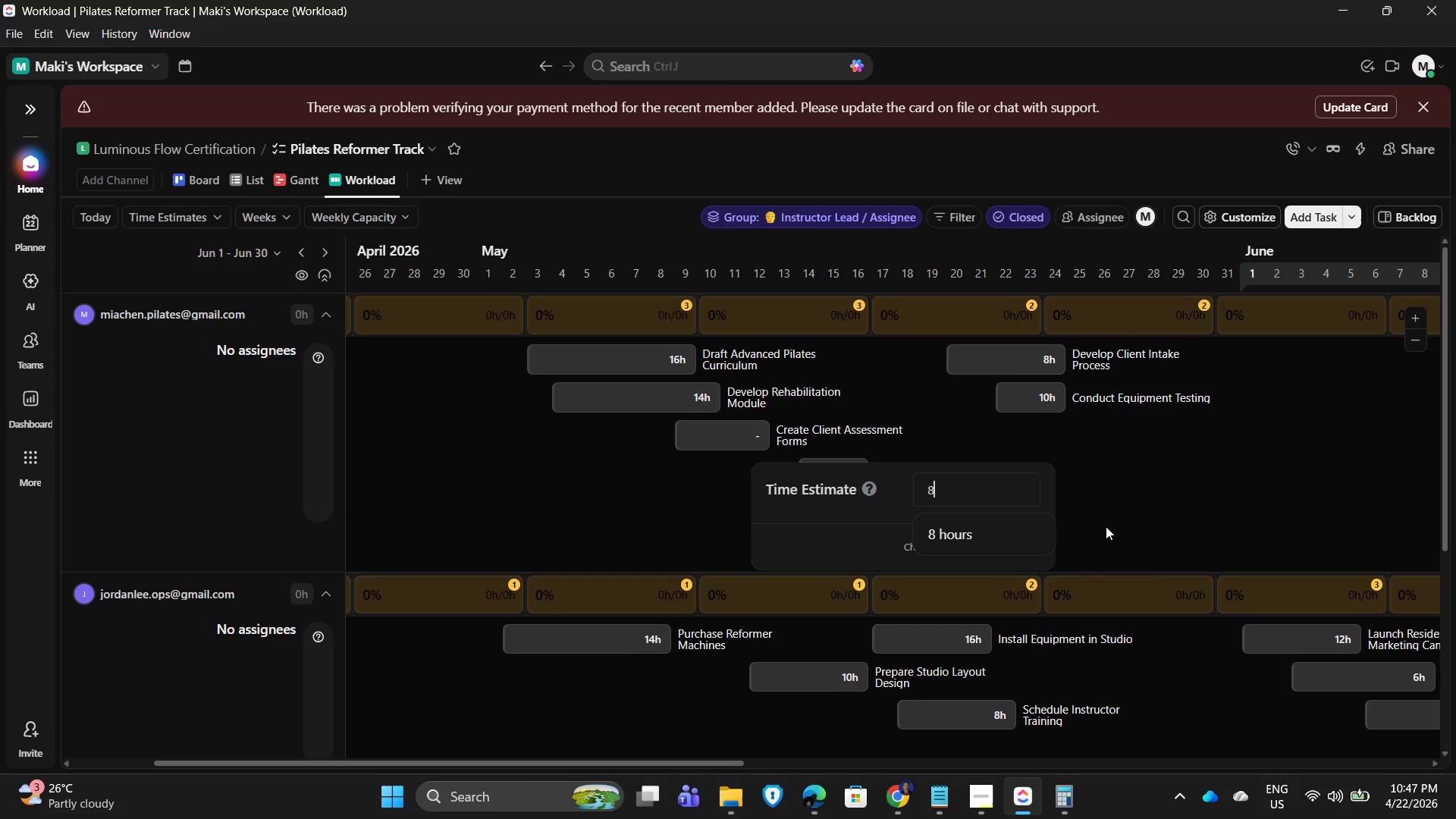 
key(NumpadEnter)
 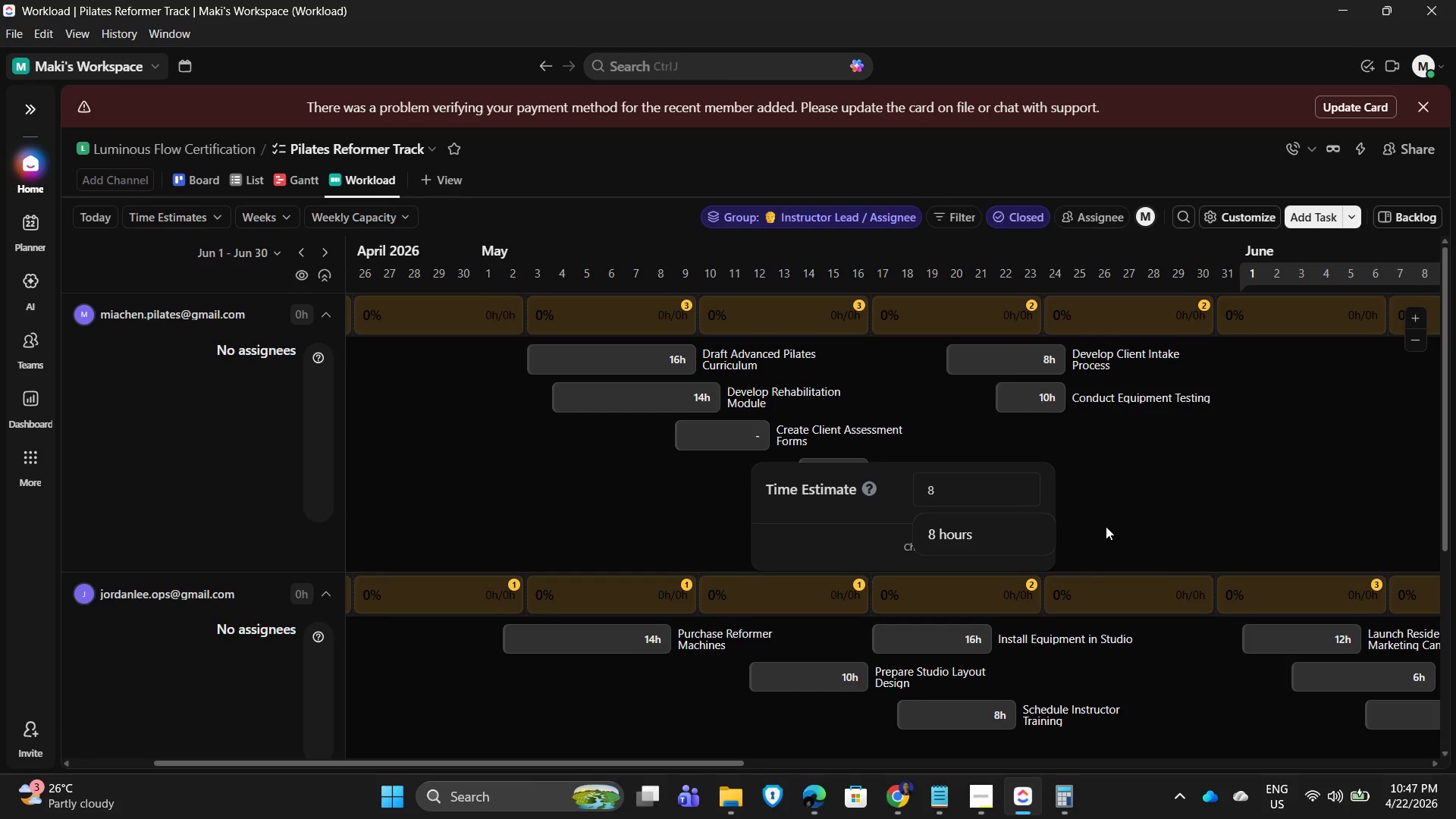 
key(NumpadEnter)
 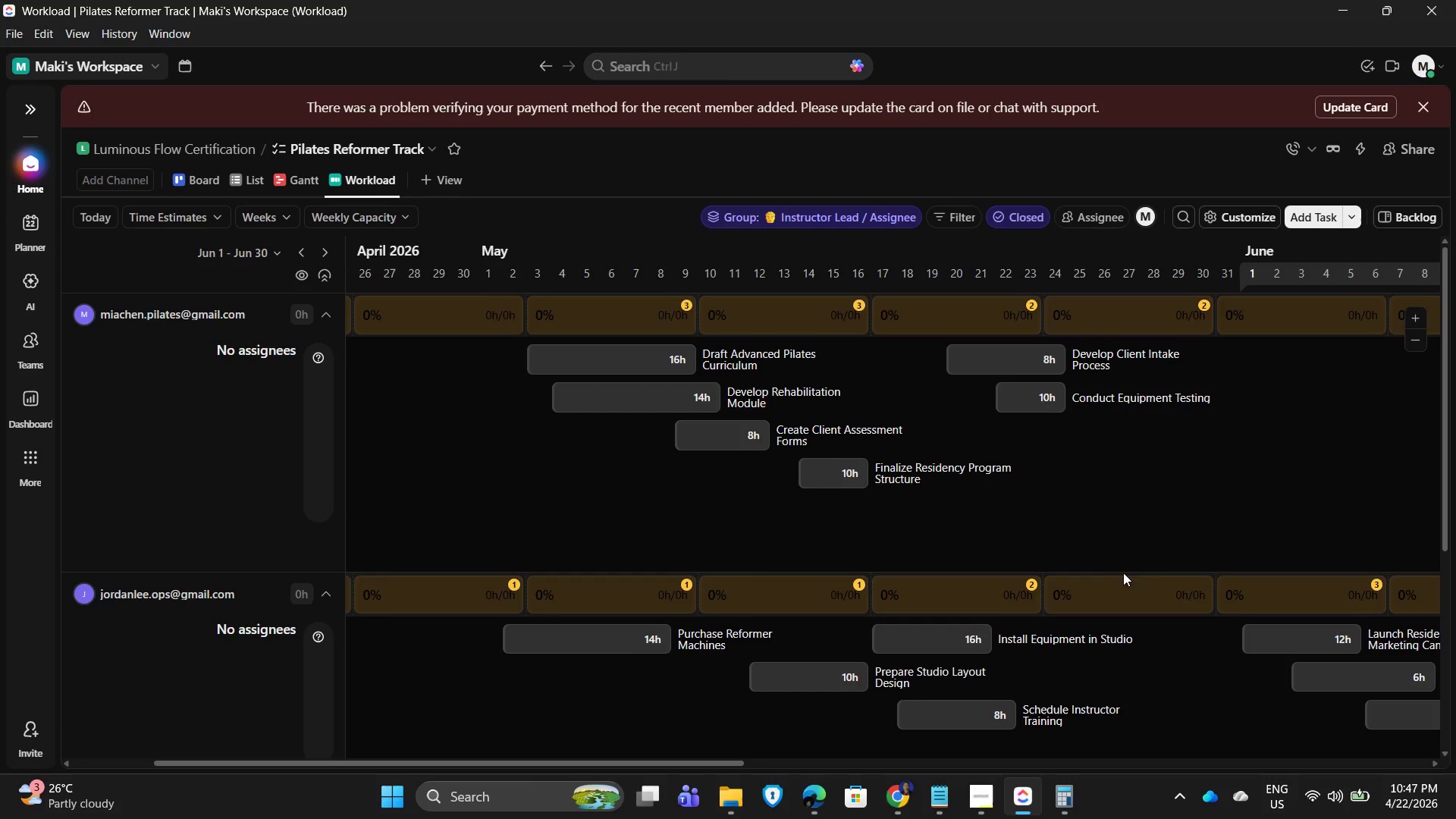 
scroll: coordinate [1133, 480], scroll_direction: down, amount: 3.0
 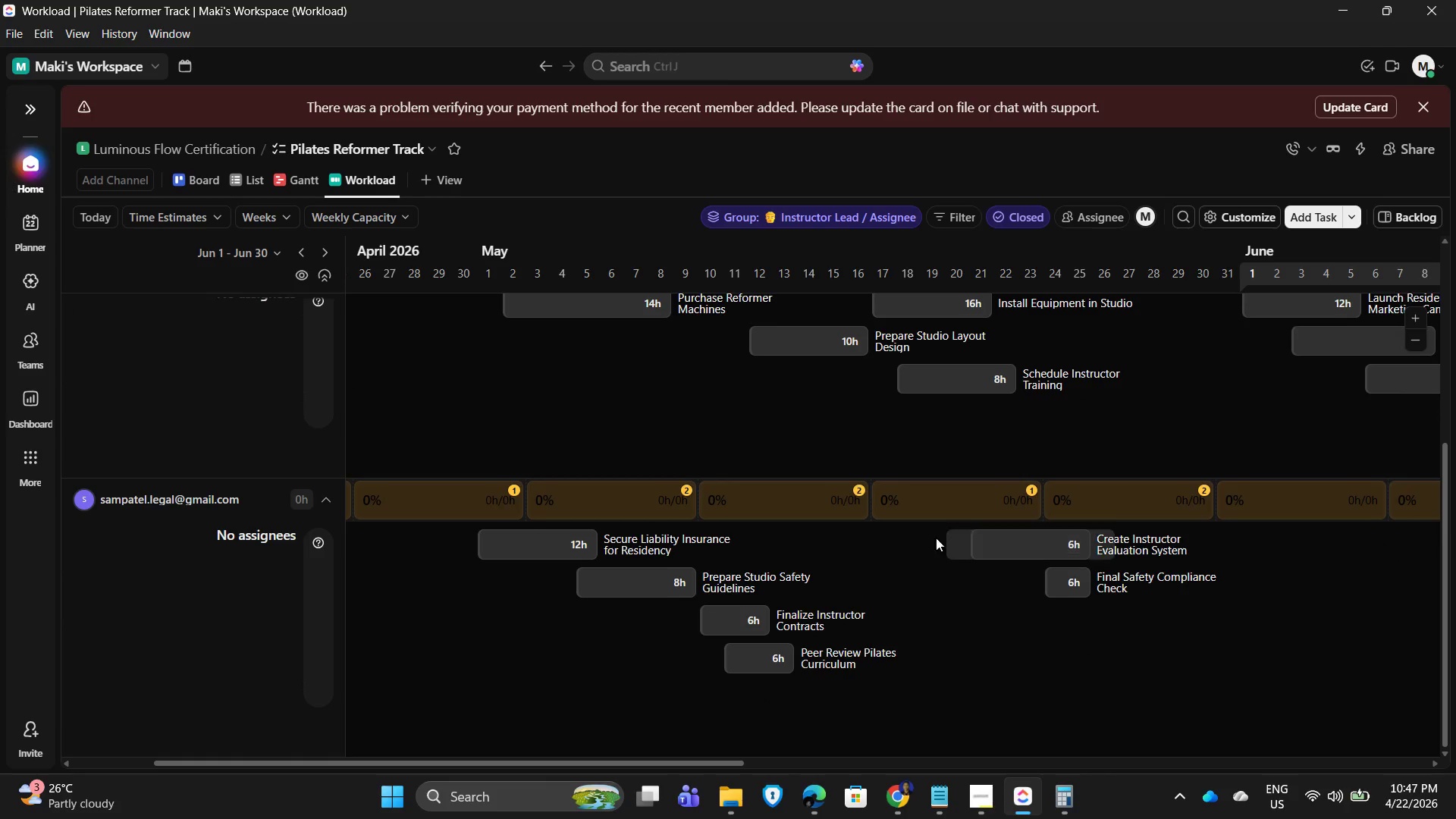 
scroll: coordinate [808, 560], scroll_direction: up, amount: 13.0
 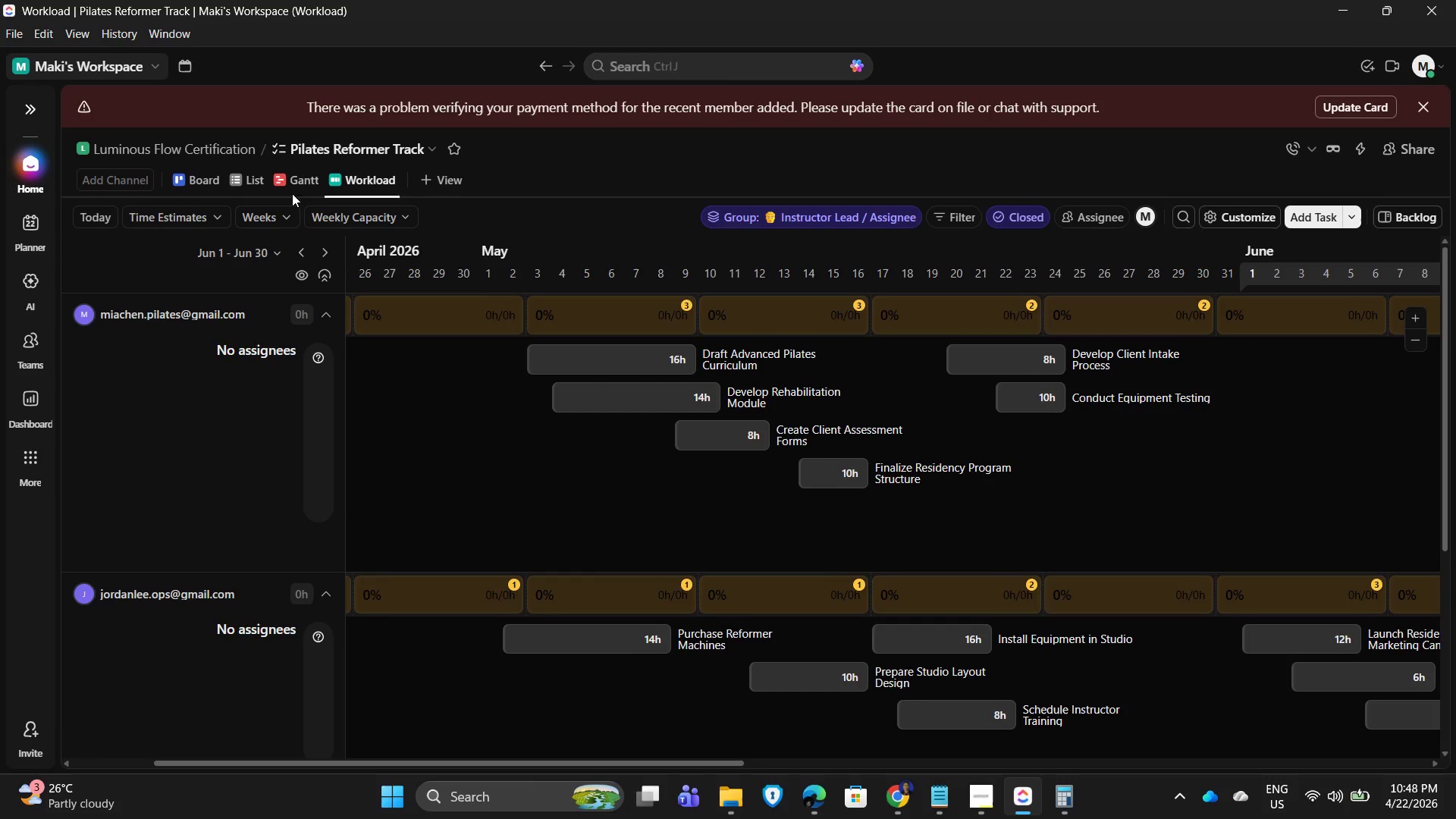 
wait(7.55)
 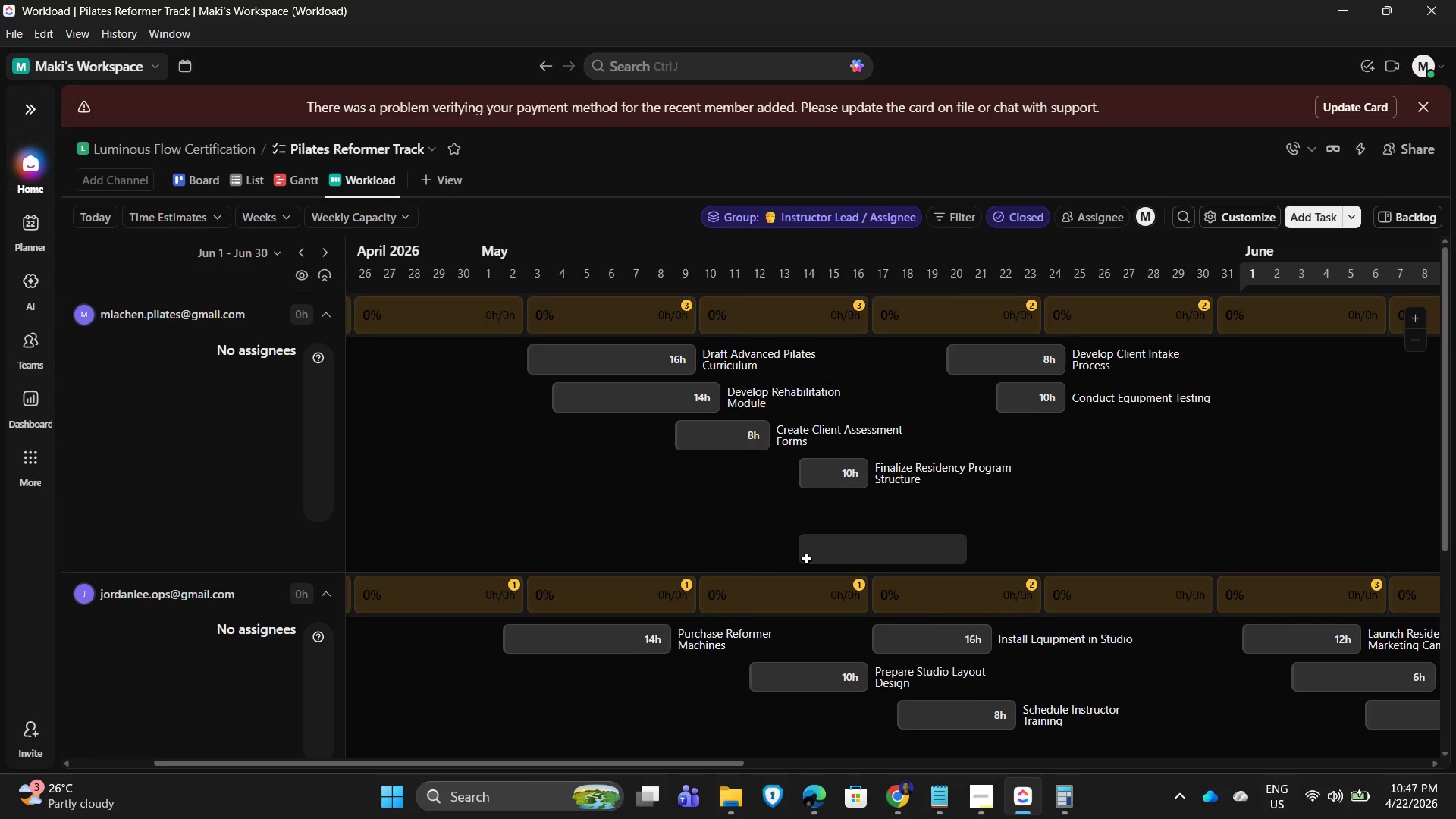 
left_click([942, 171])
 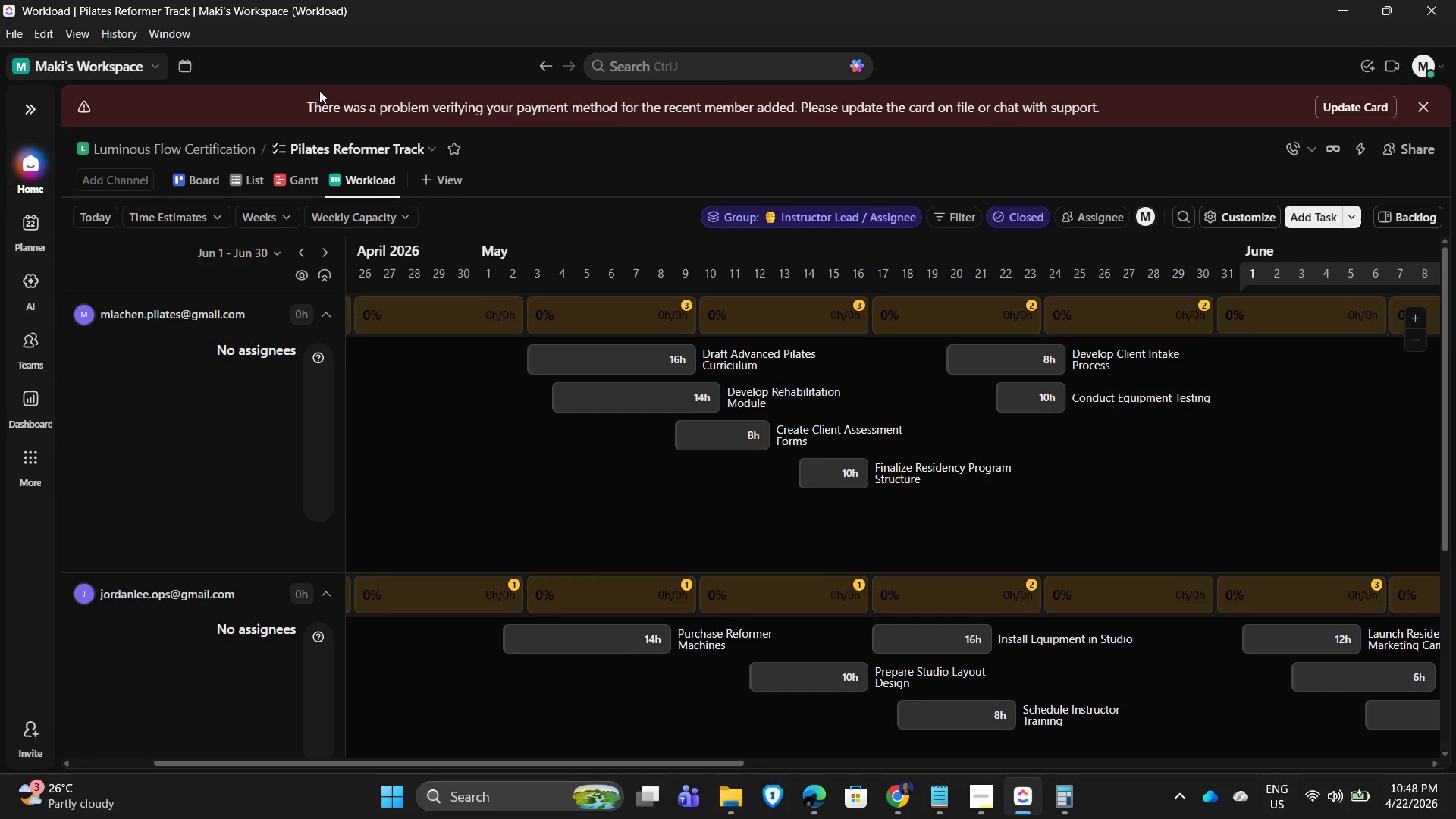 
left_click([290, 179])
 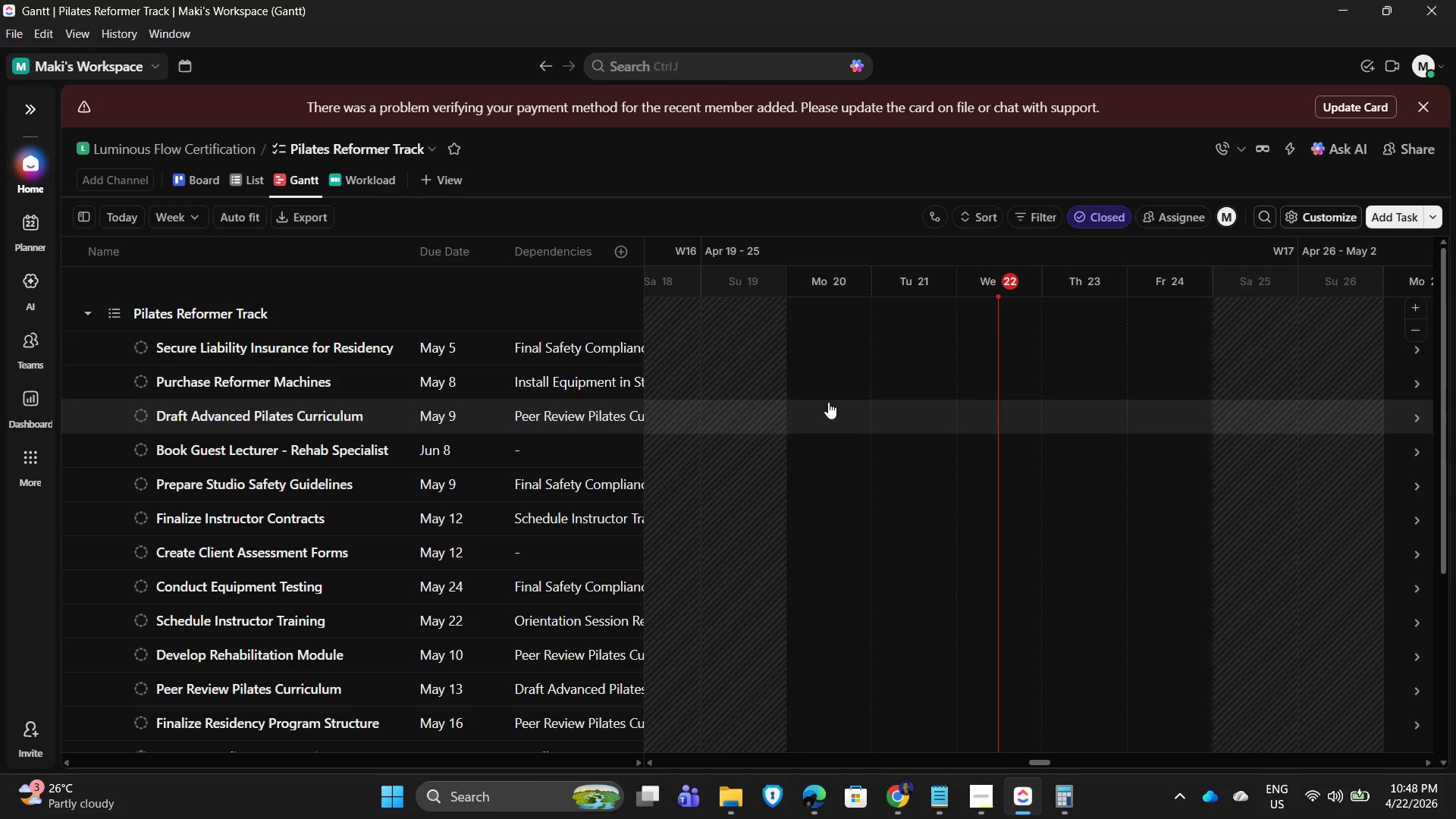 
wait(7.95)
 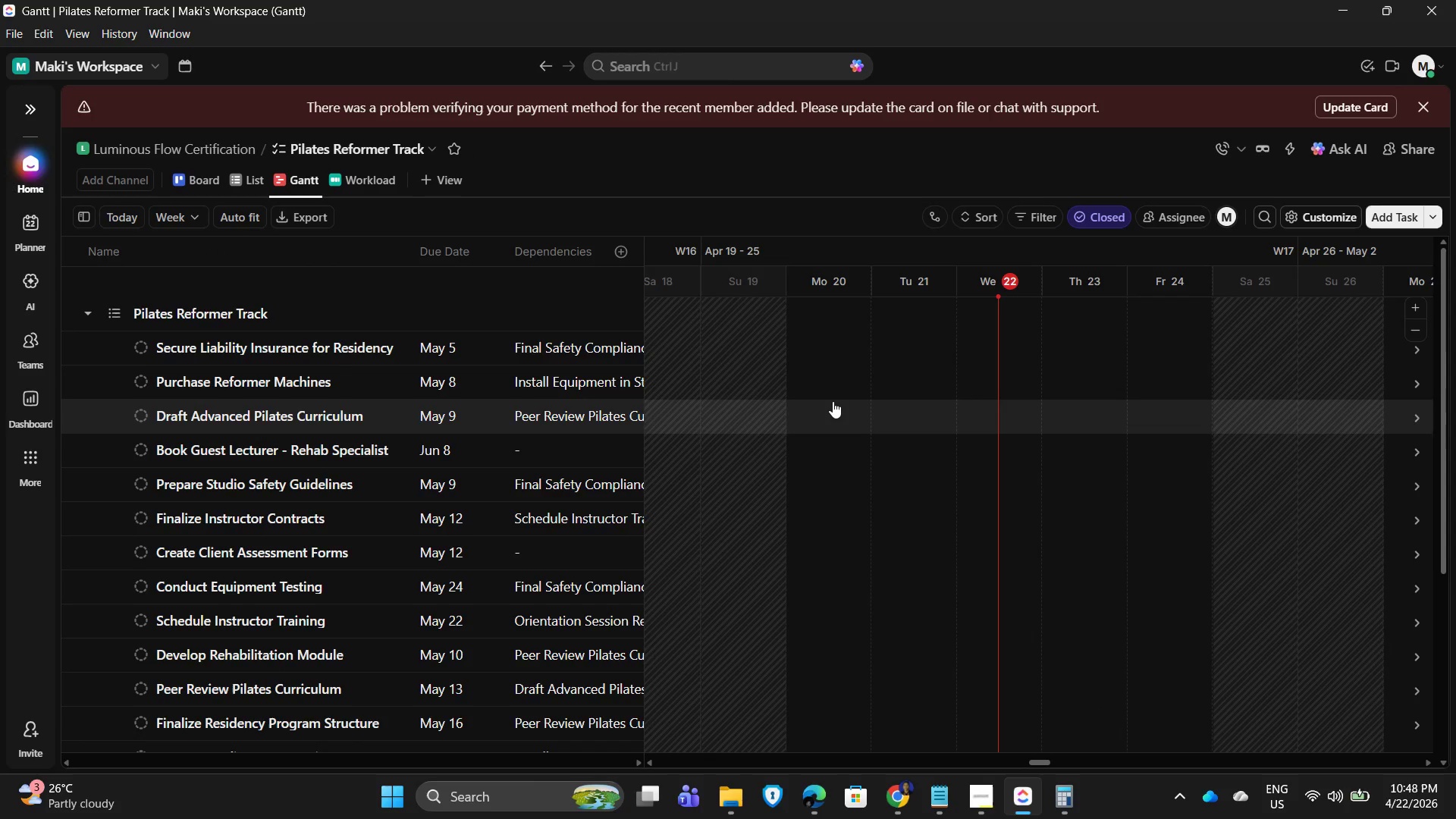 
left_click([401, 146])